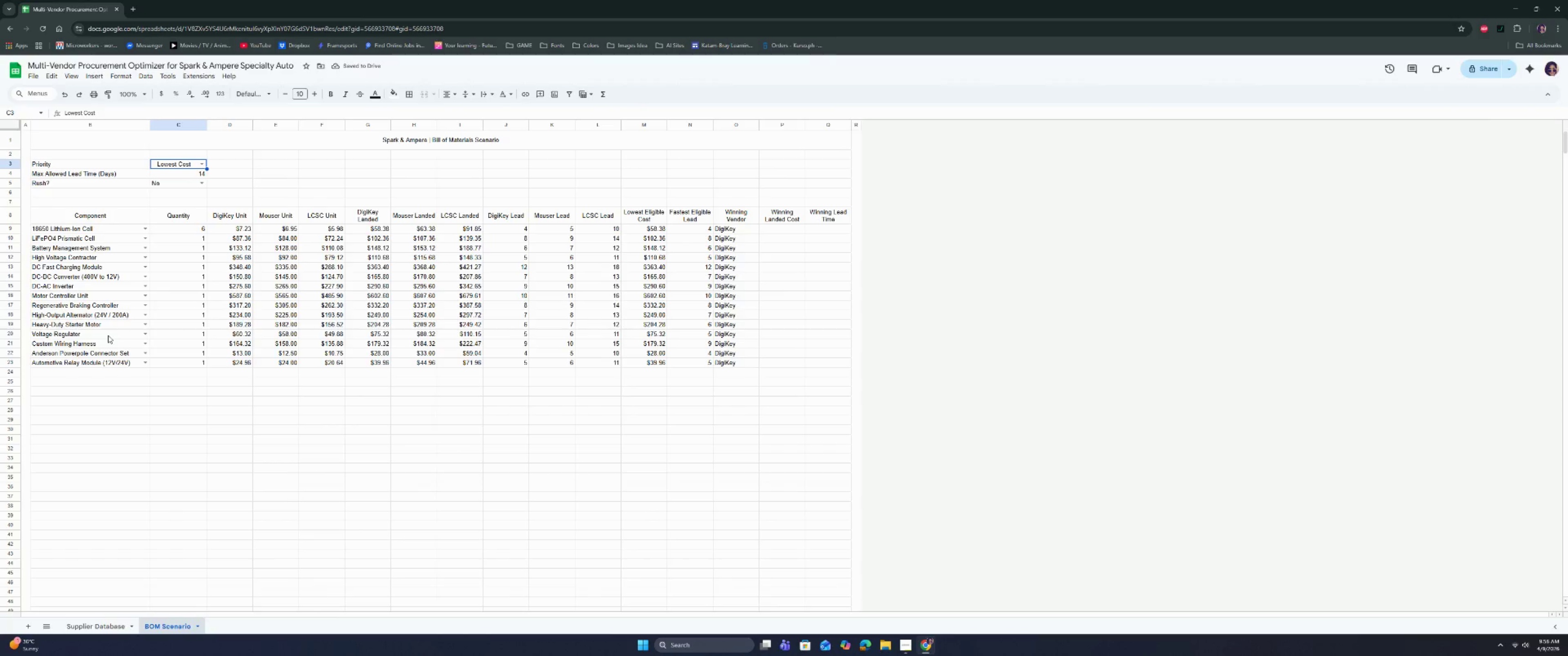 
double_click([737, 240])
 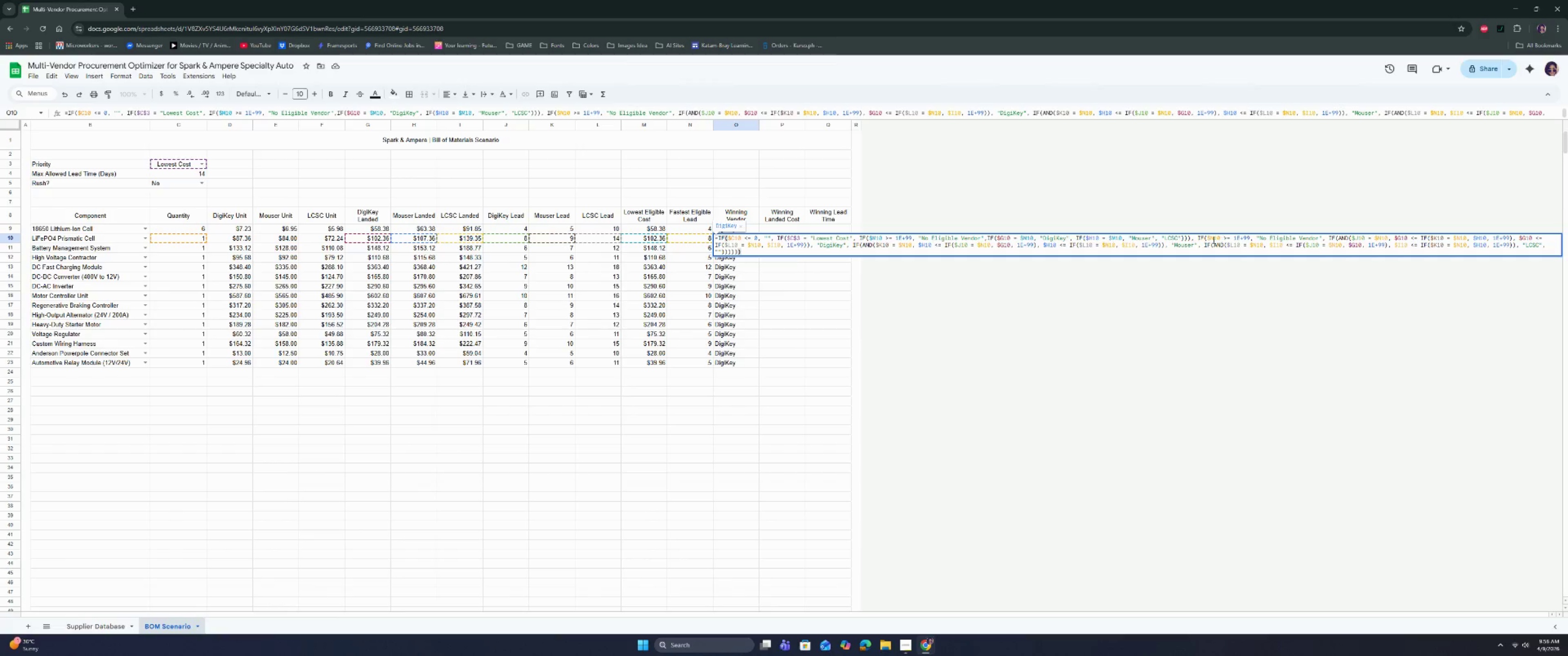 
wait(17.8)
 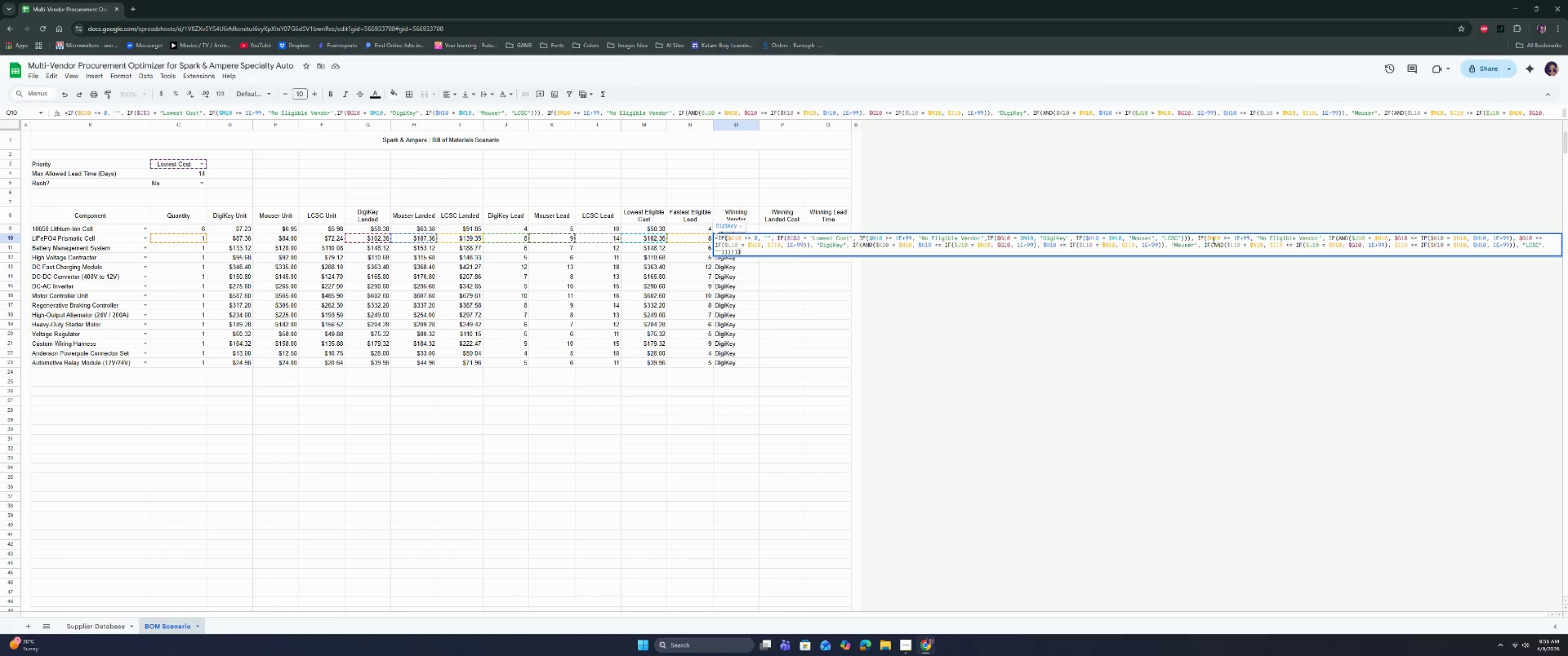 
left_click([887, 246])
 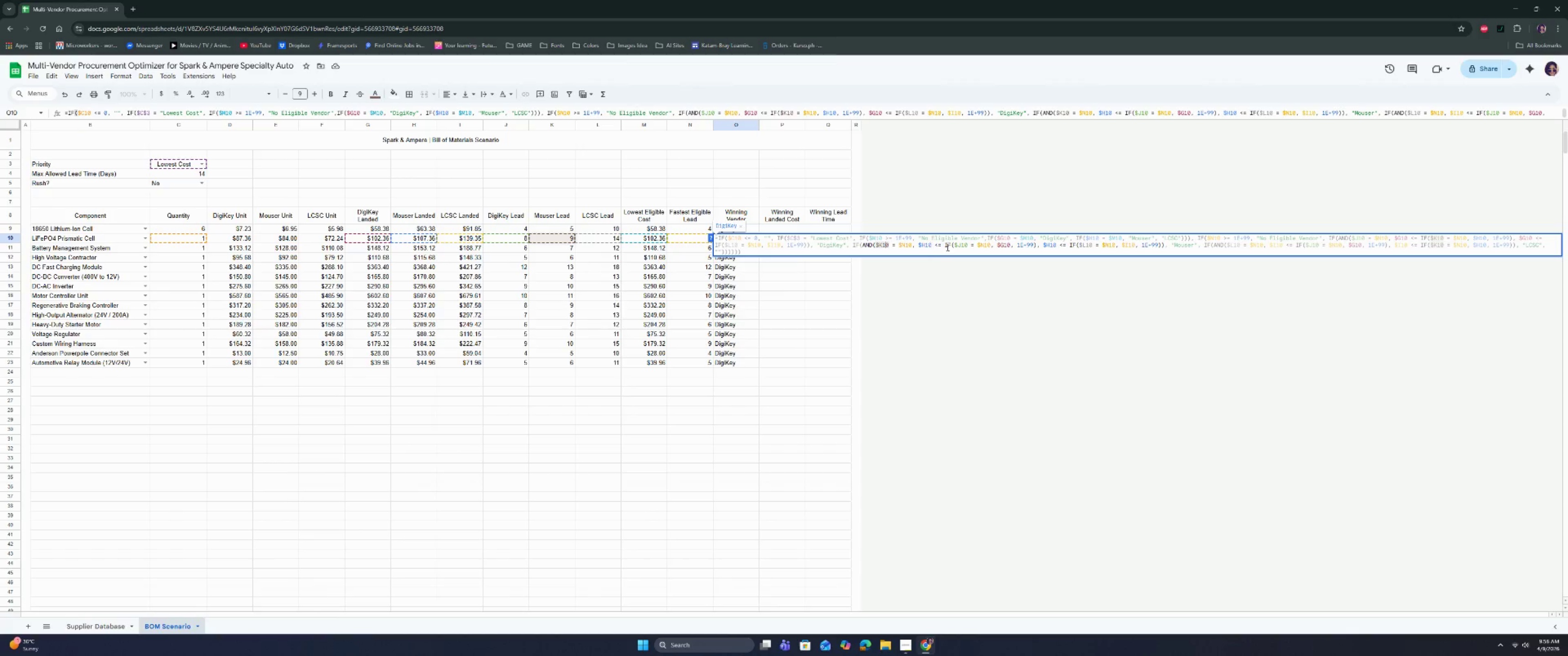 
left_click([950, 247])
 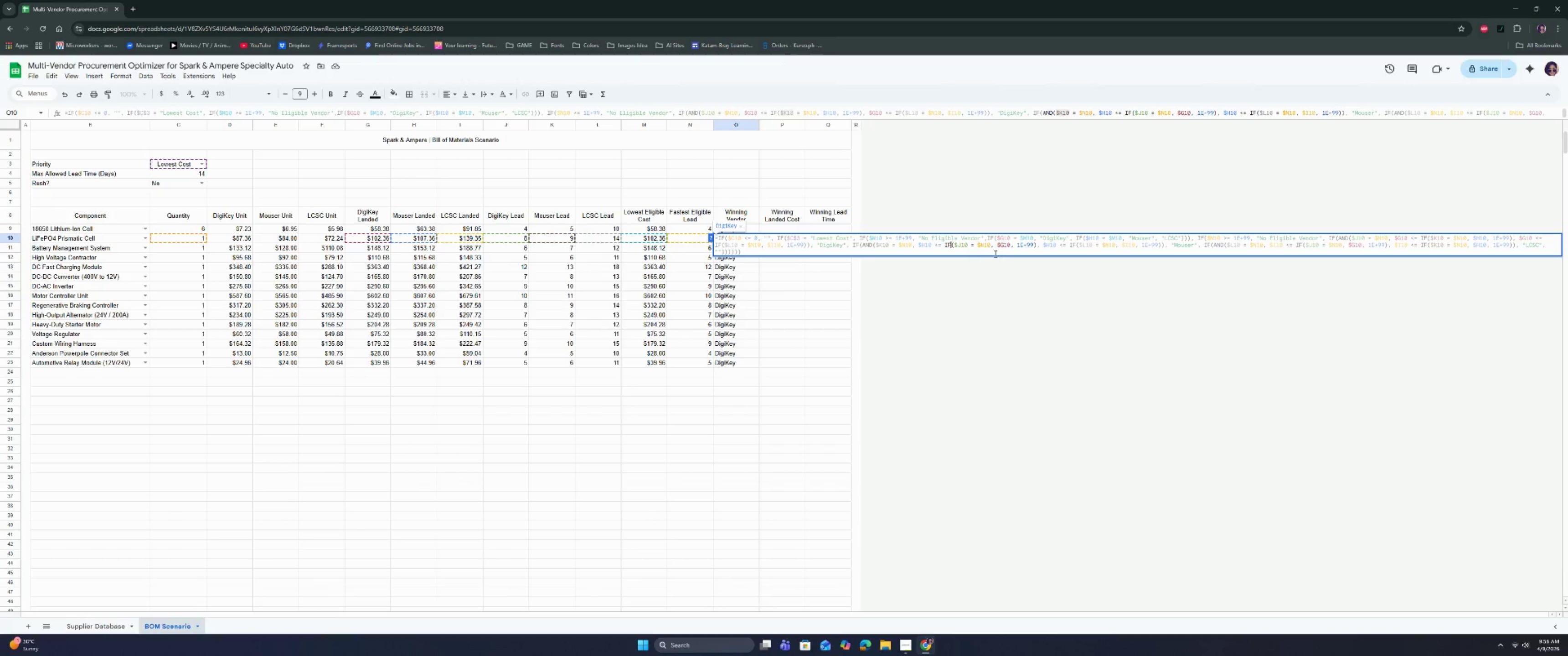 
left_click([997, 248])
 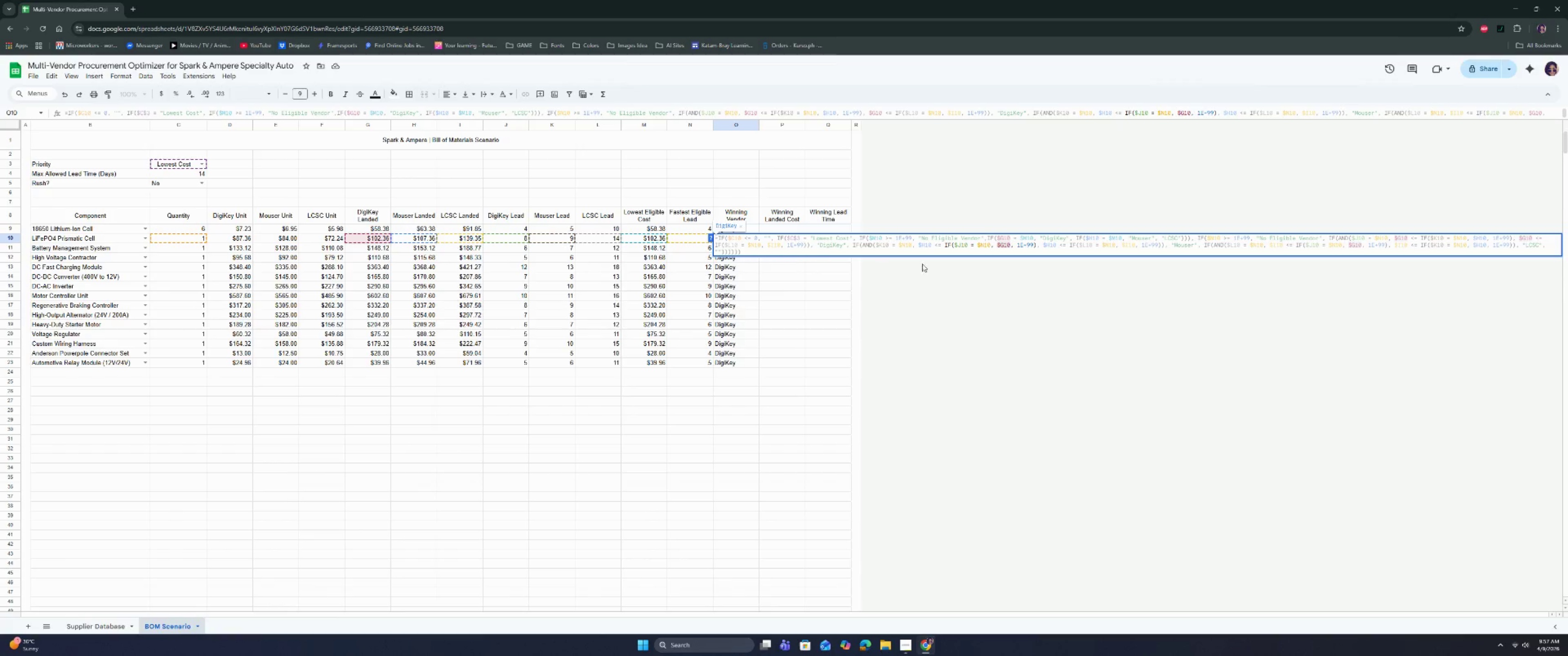 
wait(14.36)
 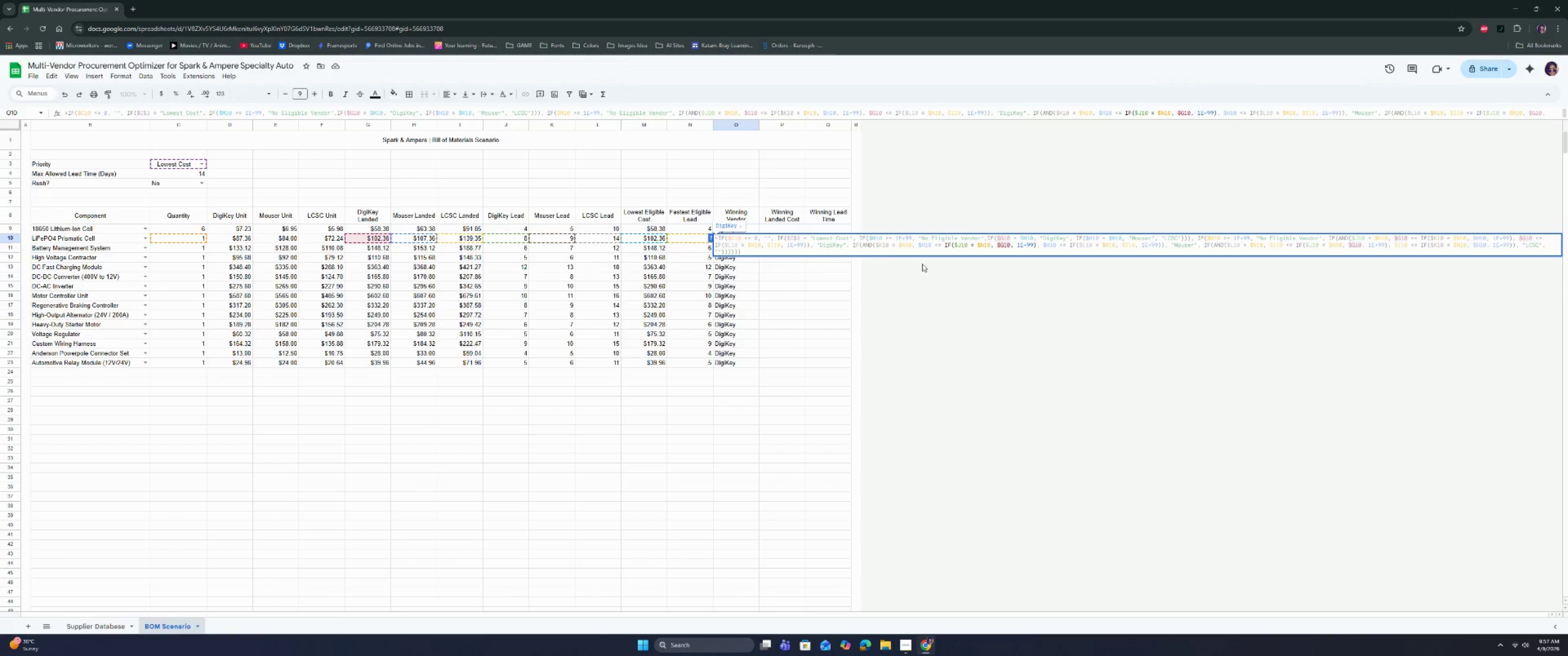 
double_click([732, 228])
 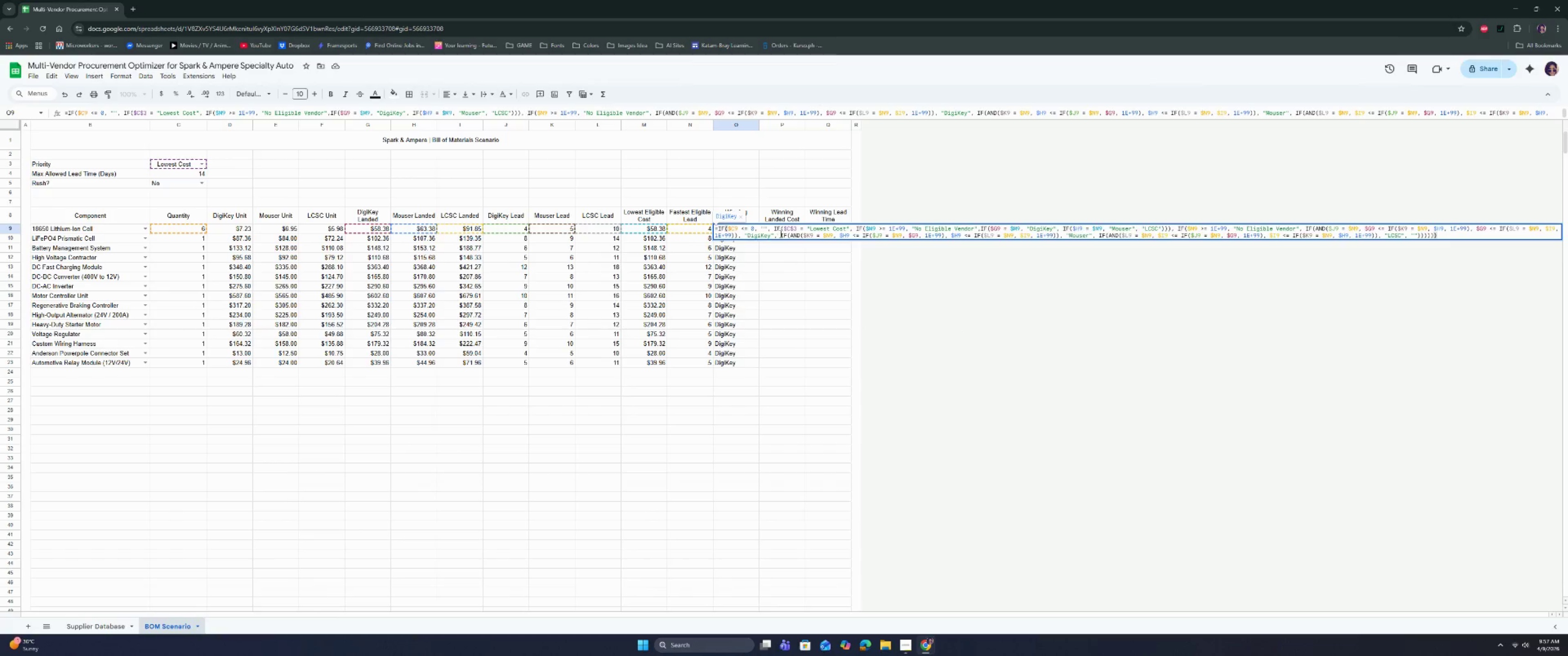 
double_click([780, 233])
 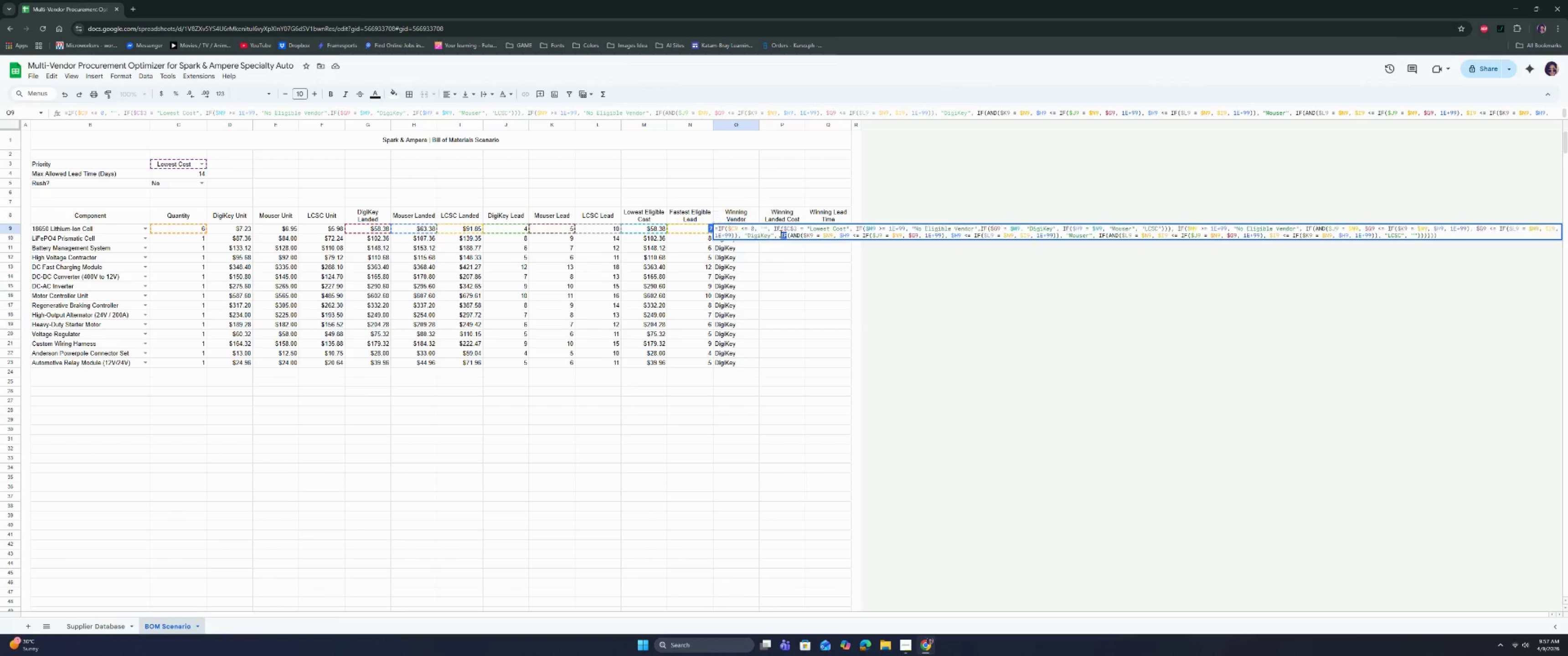 
triple_click([780, 233])
 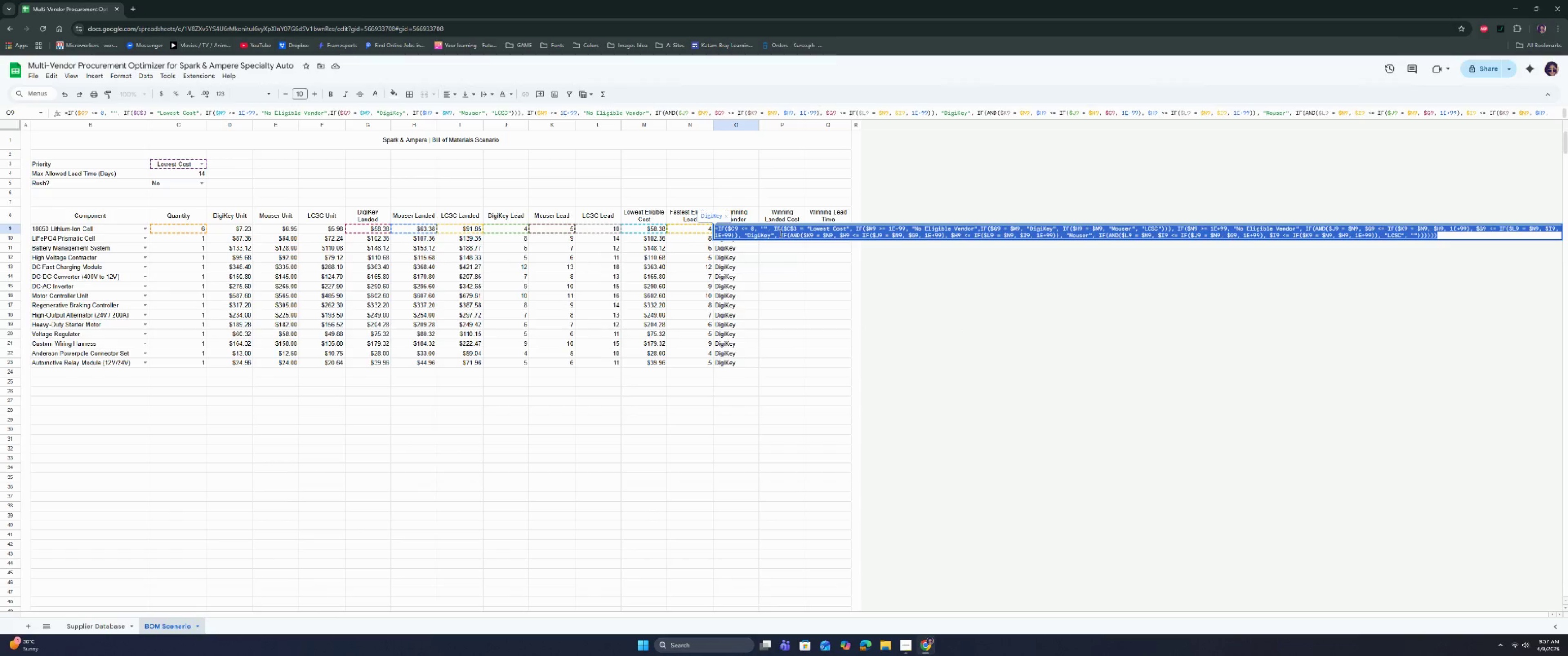 
wait(26.66)
 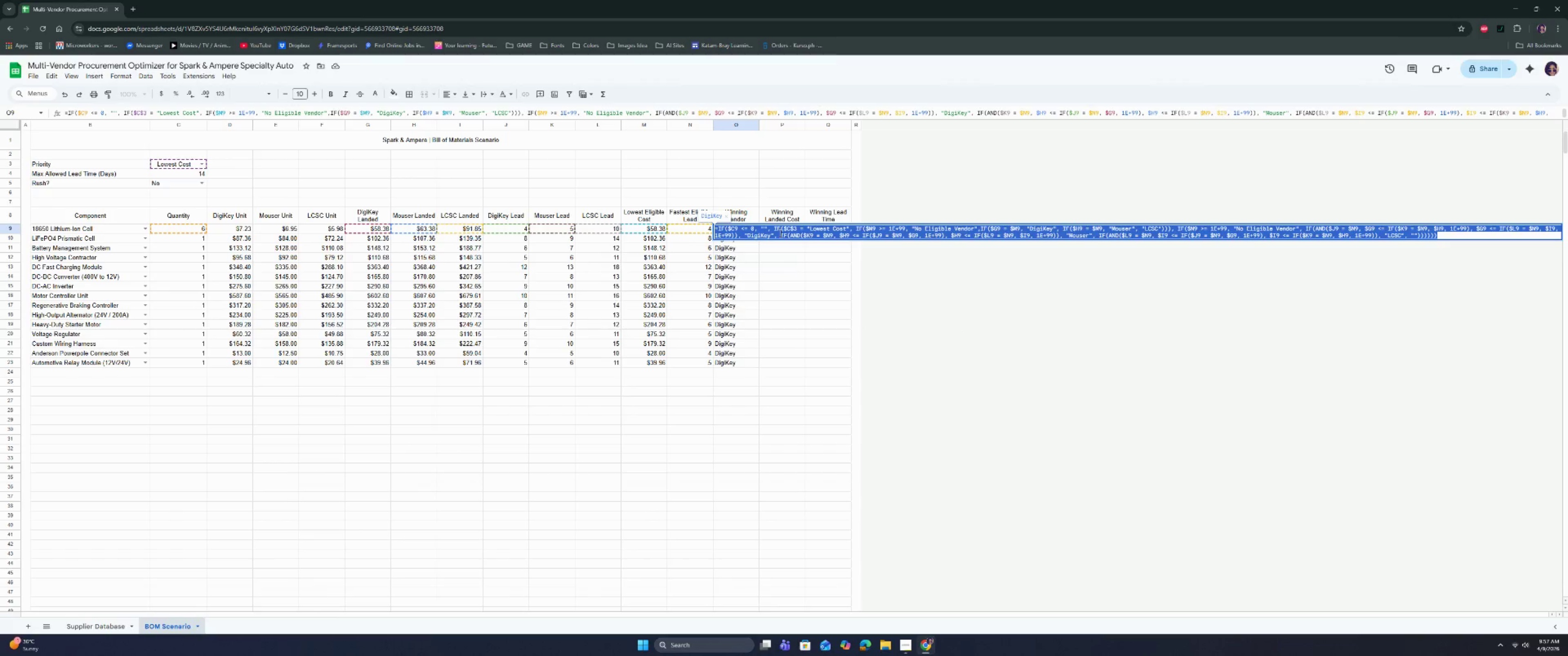 
left_click([186, 186])
 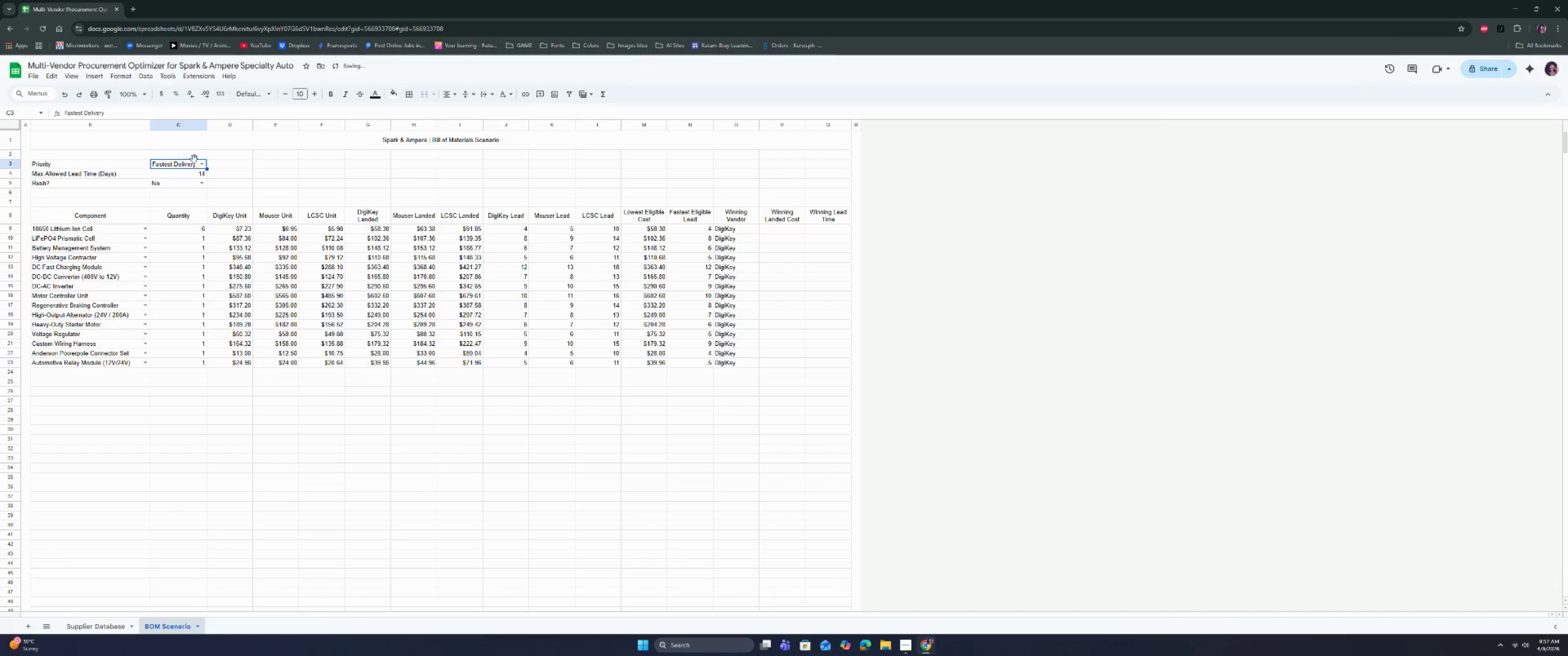 
left_click([202, 164])
 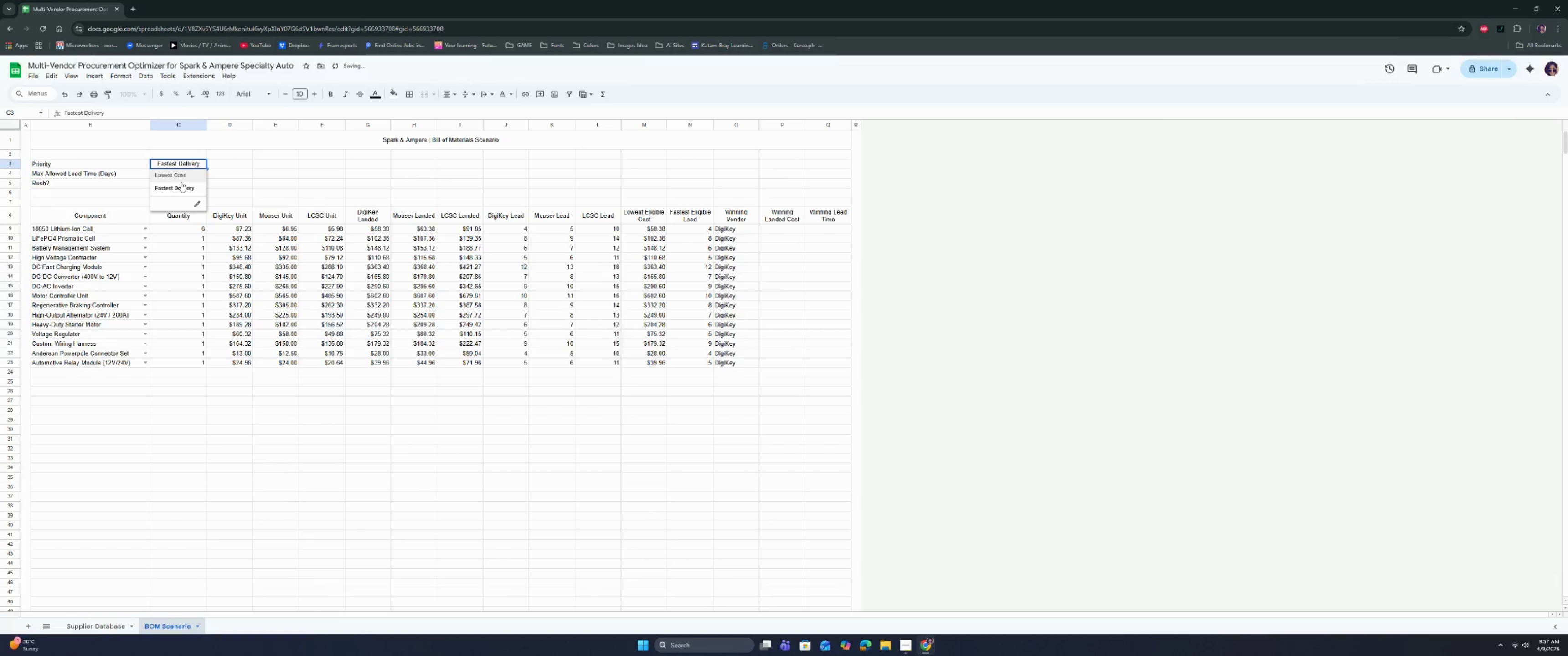 
left_click([180, 186])
 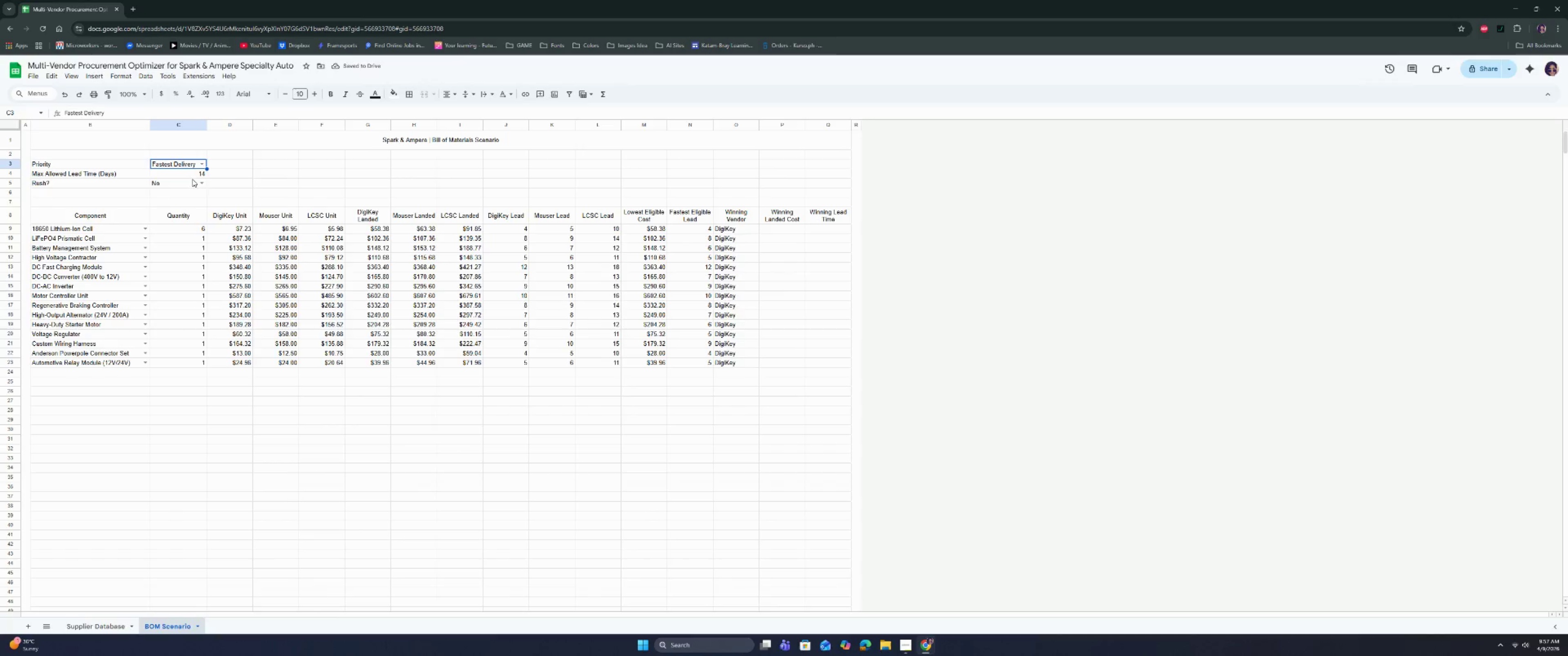 
left_click([201, 182])
 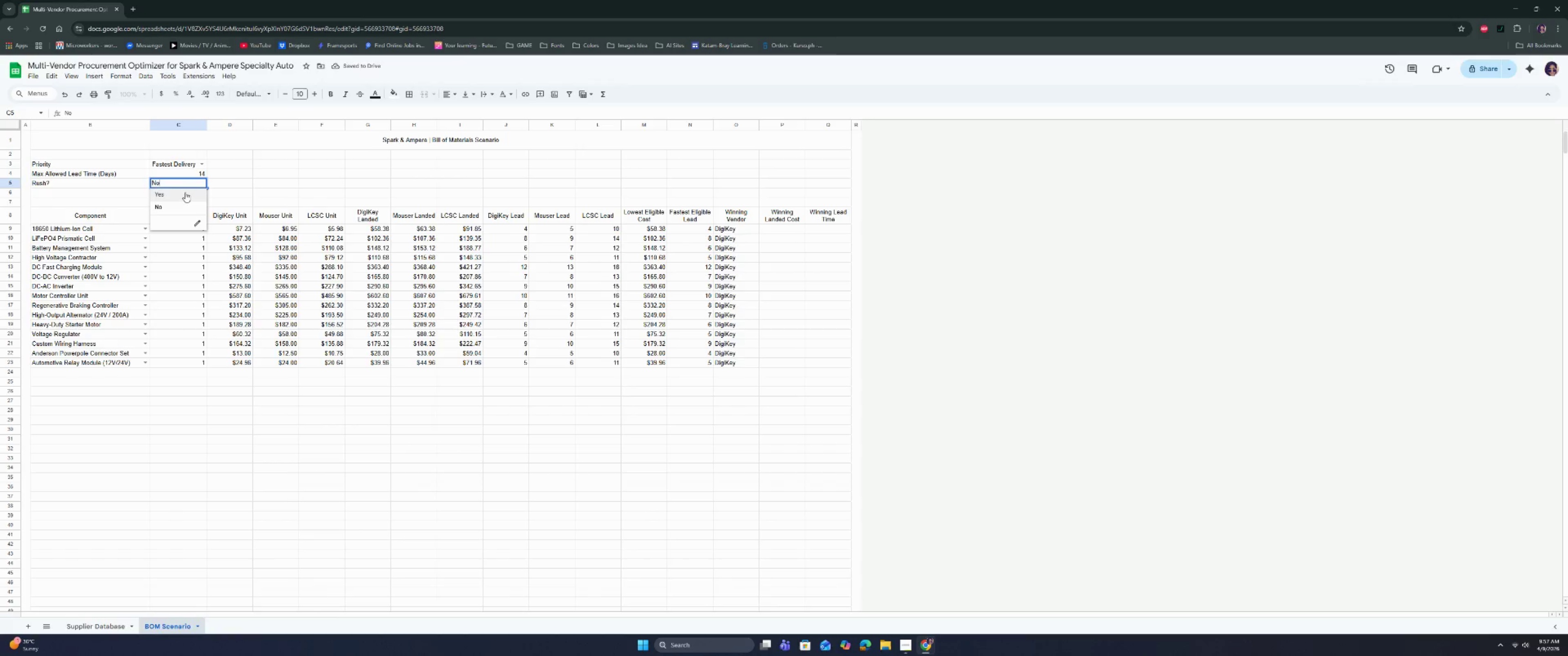 
double_click([183, 196])
 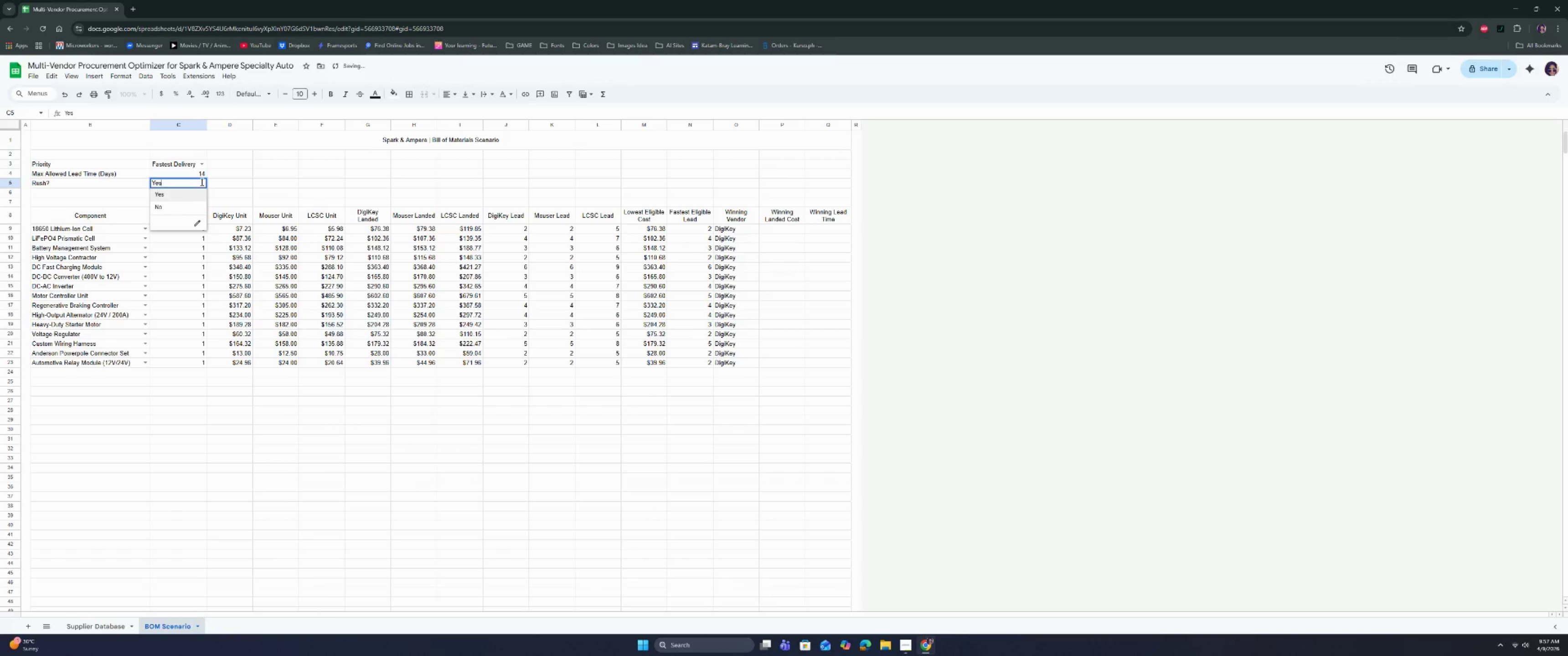 
left_click([191, 202])
 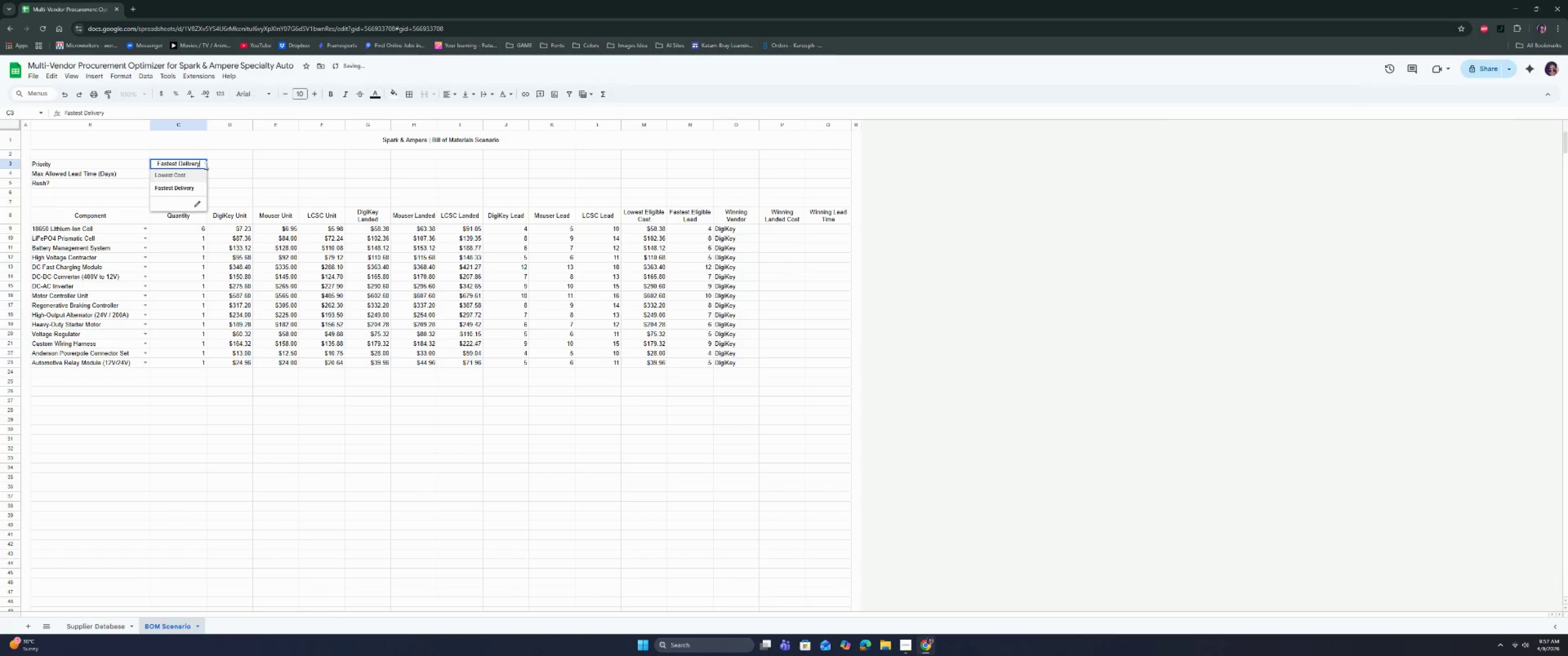 
double_click([195, 178])
 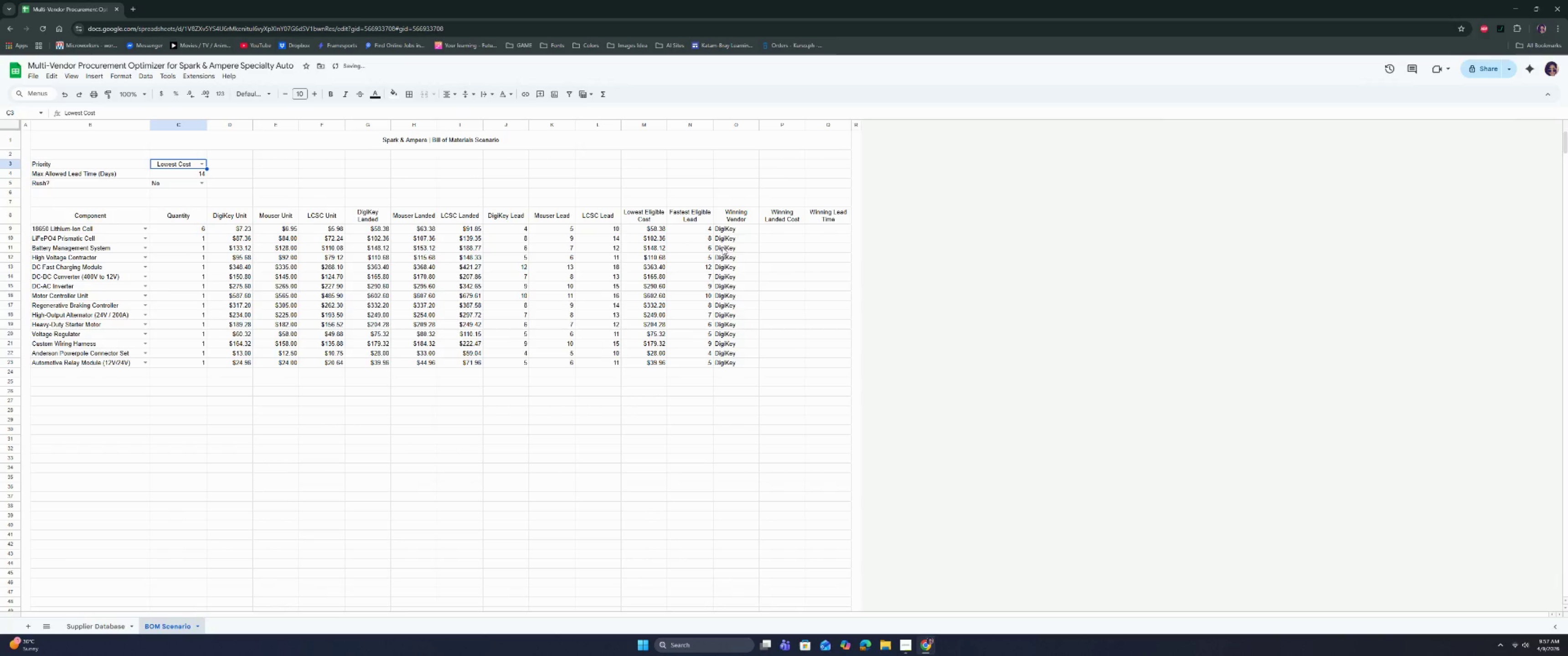 
left_click_drag(start_coordinate=[738, 226], to_coordinate=[744, 364])
 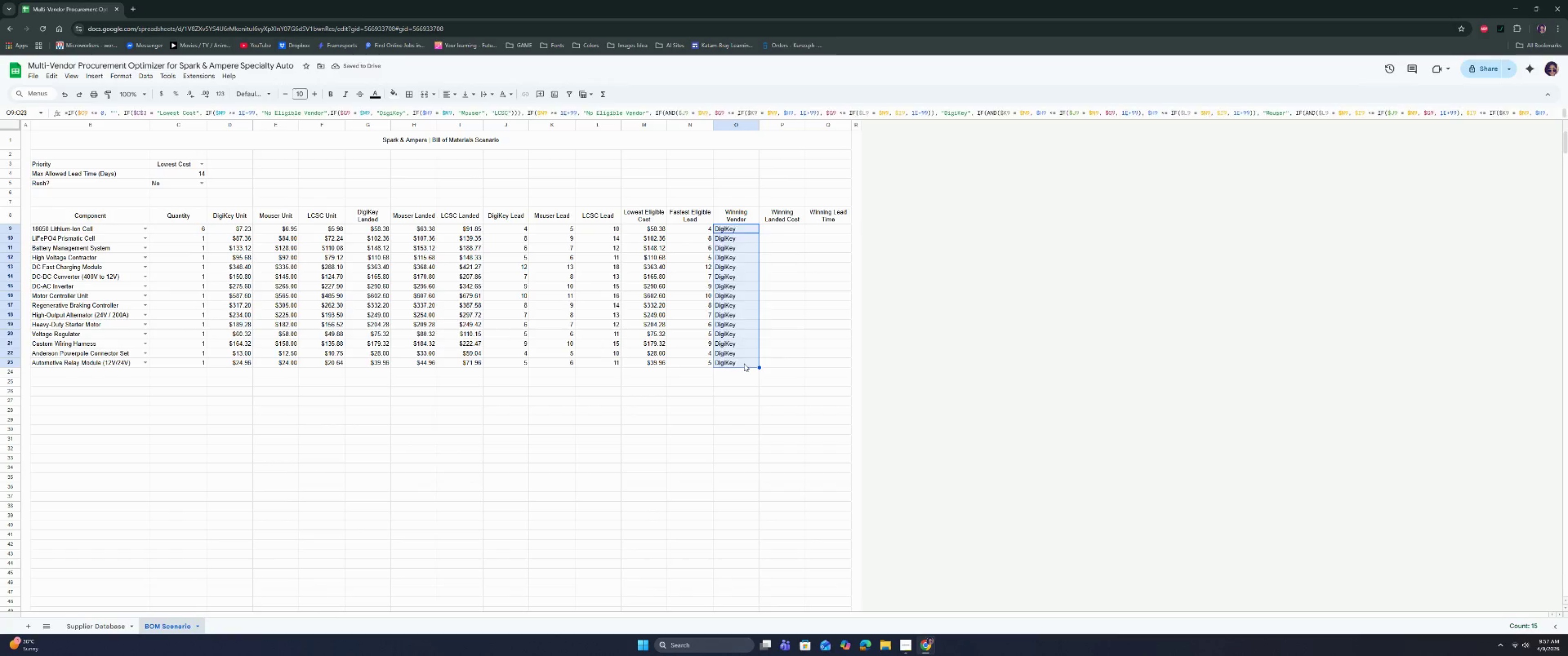 
key(Backspace)
 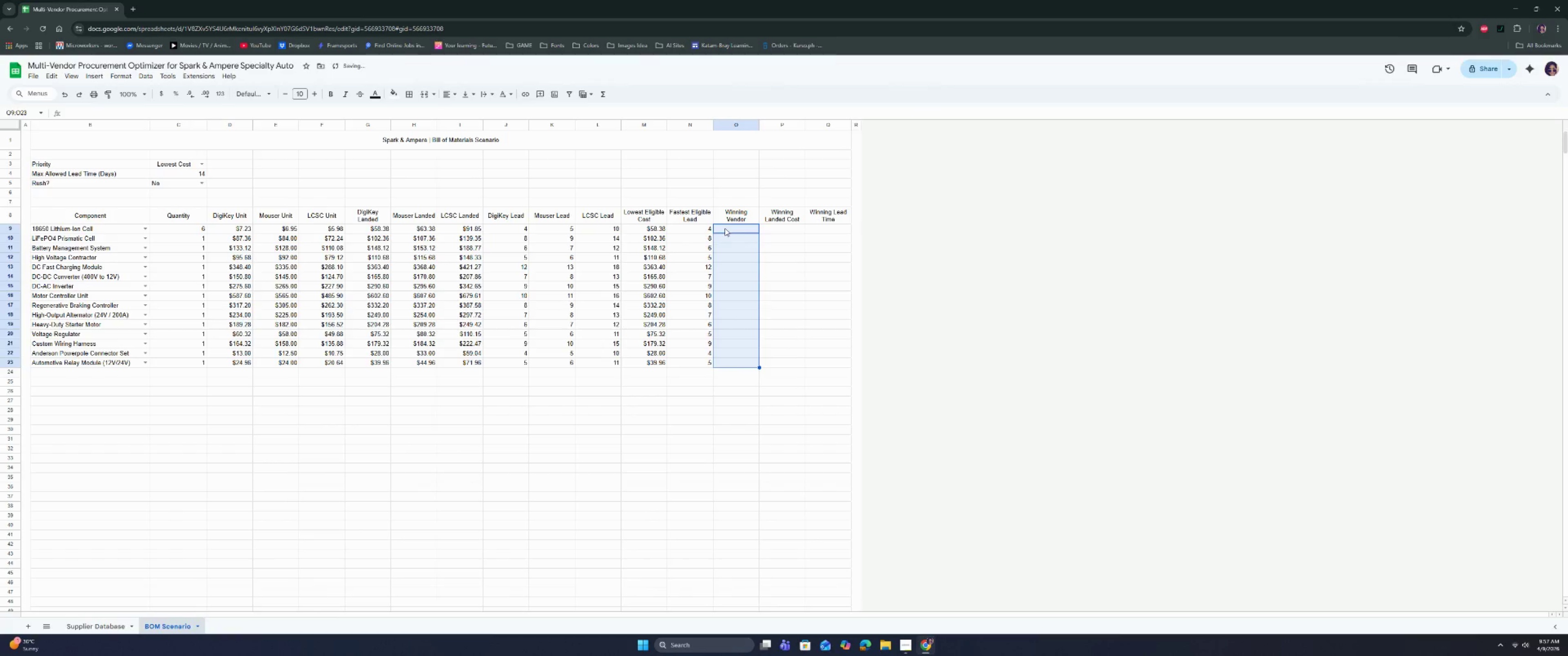 
double_click([725, 228])
 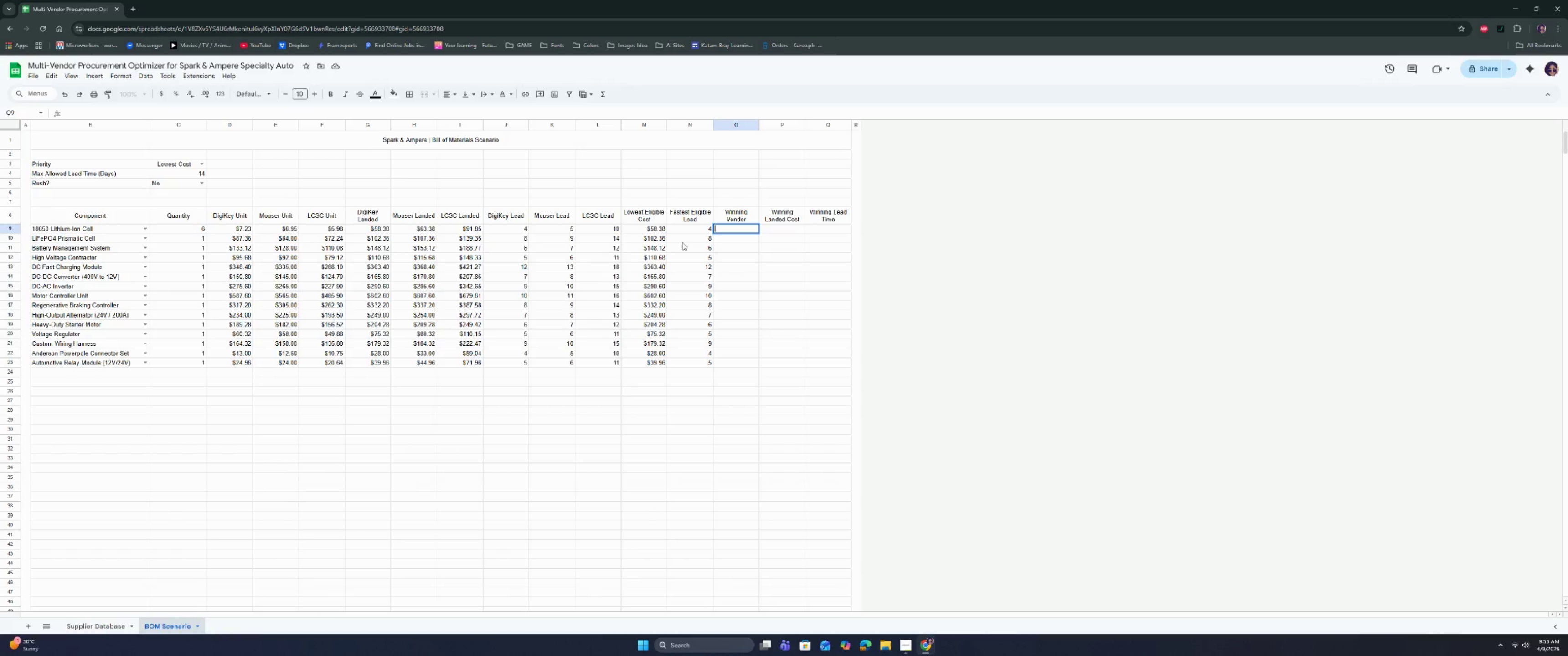 
wait(23.5)
 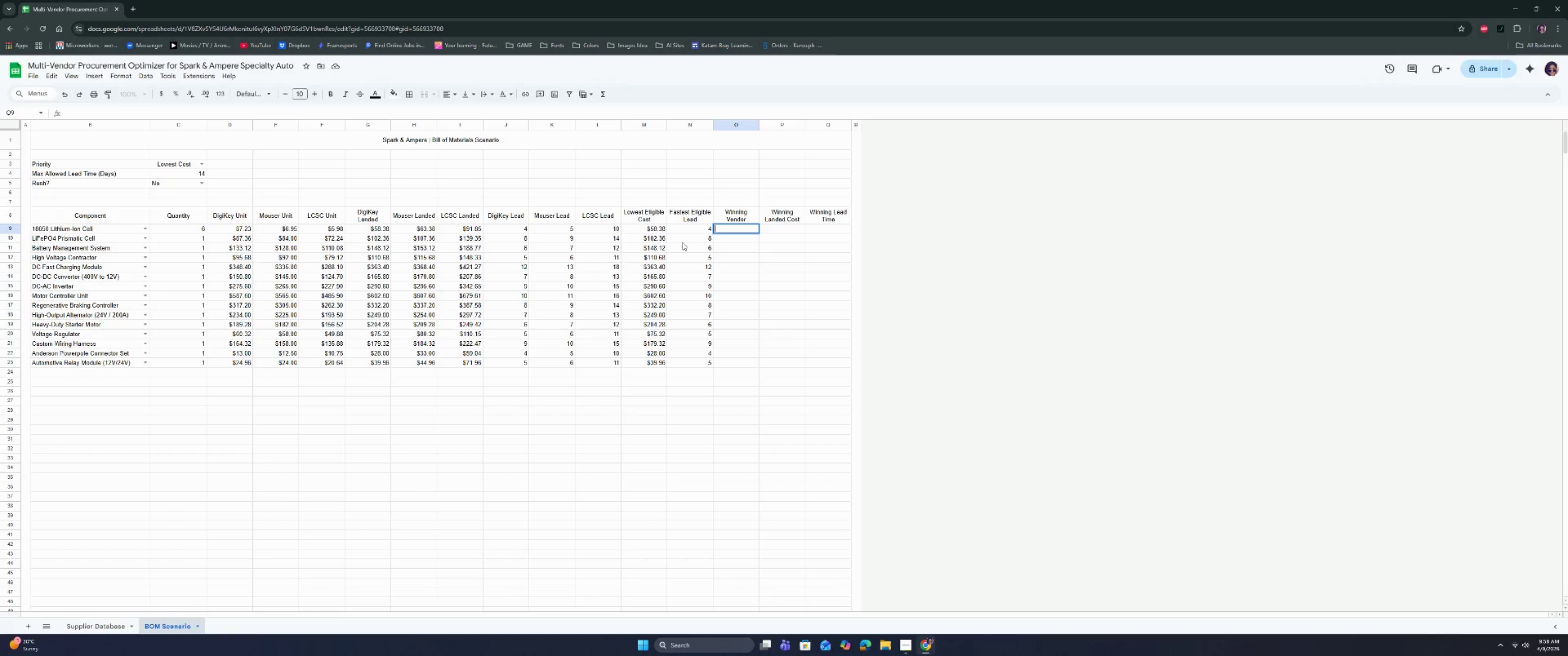 
double_click([727, 231])
 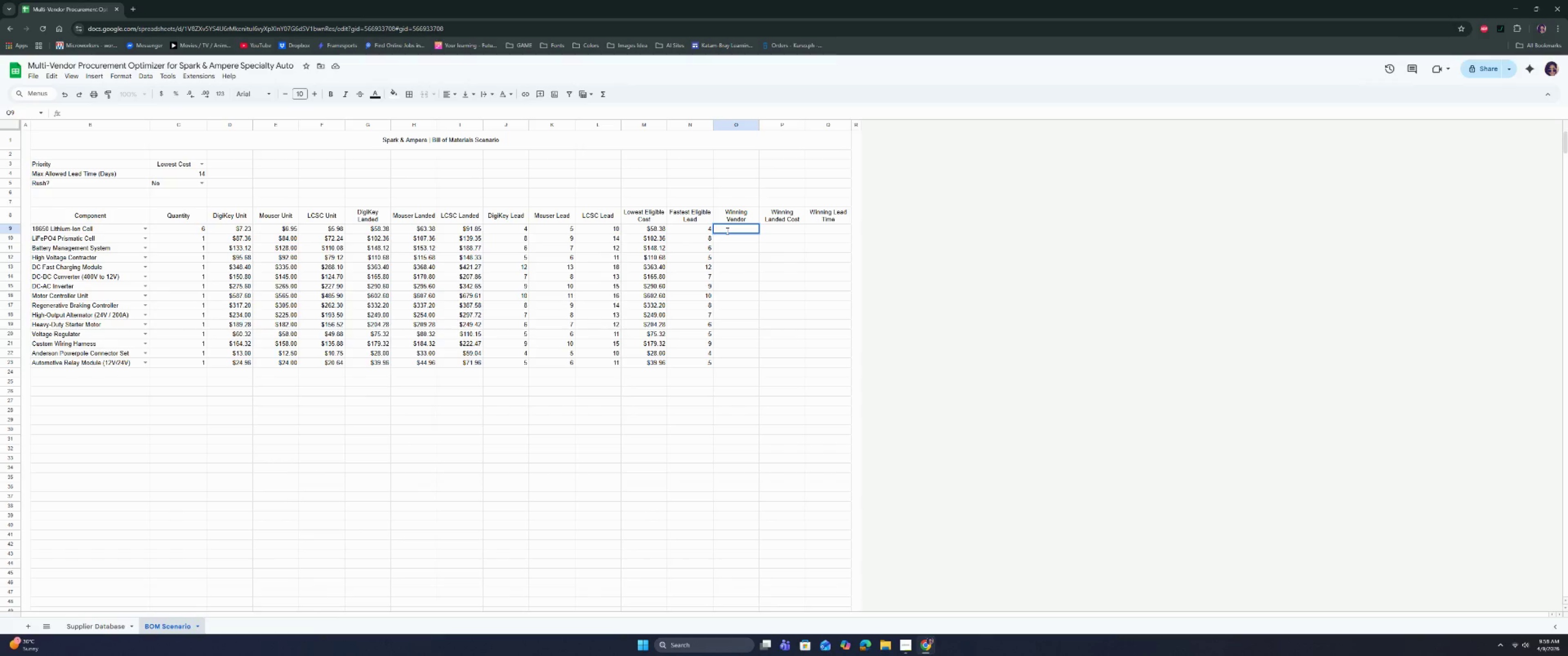 
wait(8.55)
 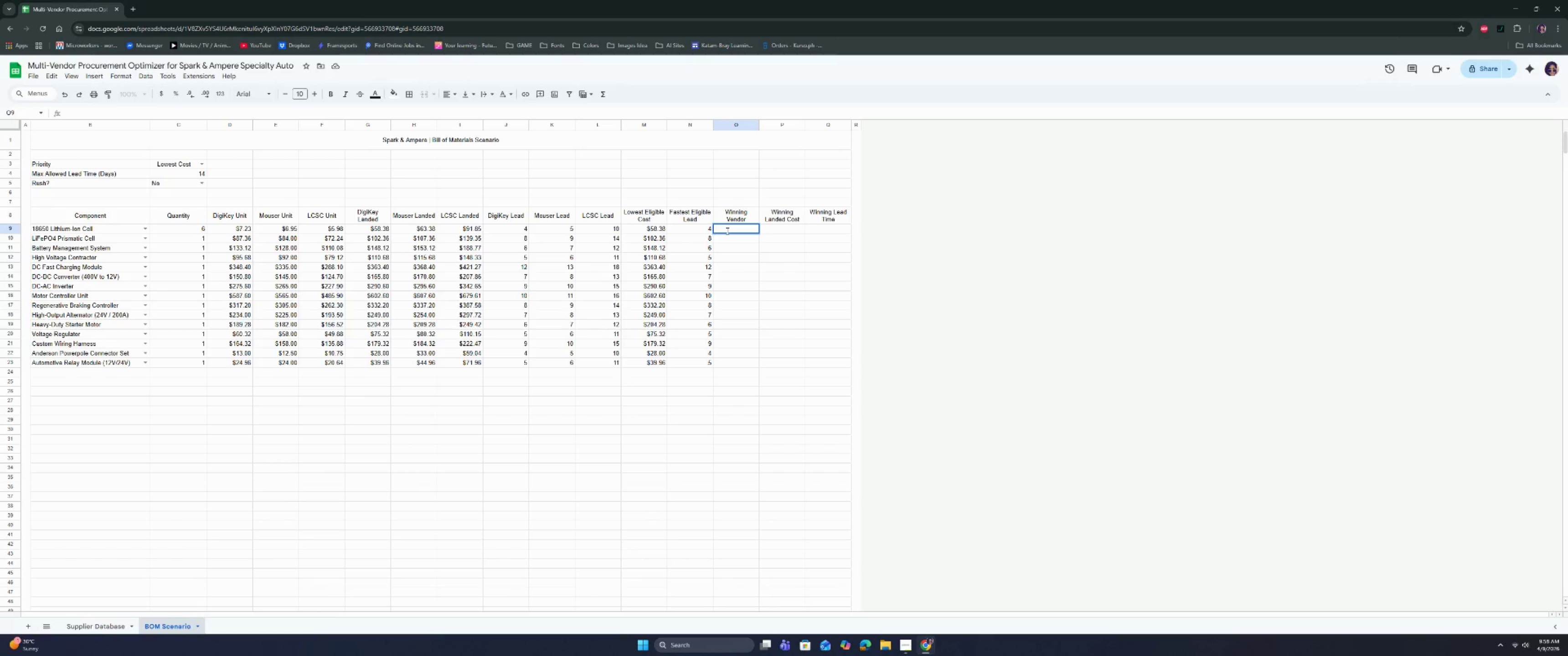 
left_click([752, 229])
 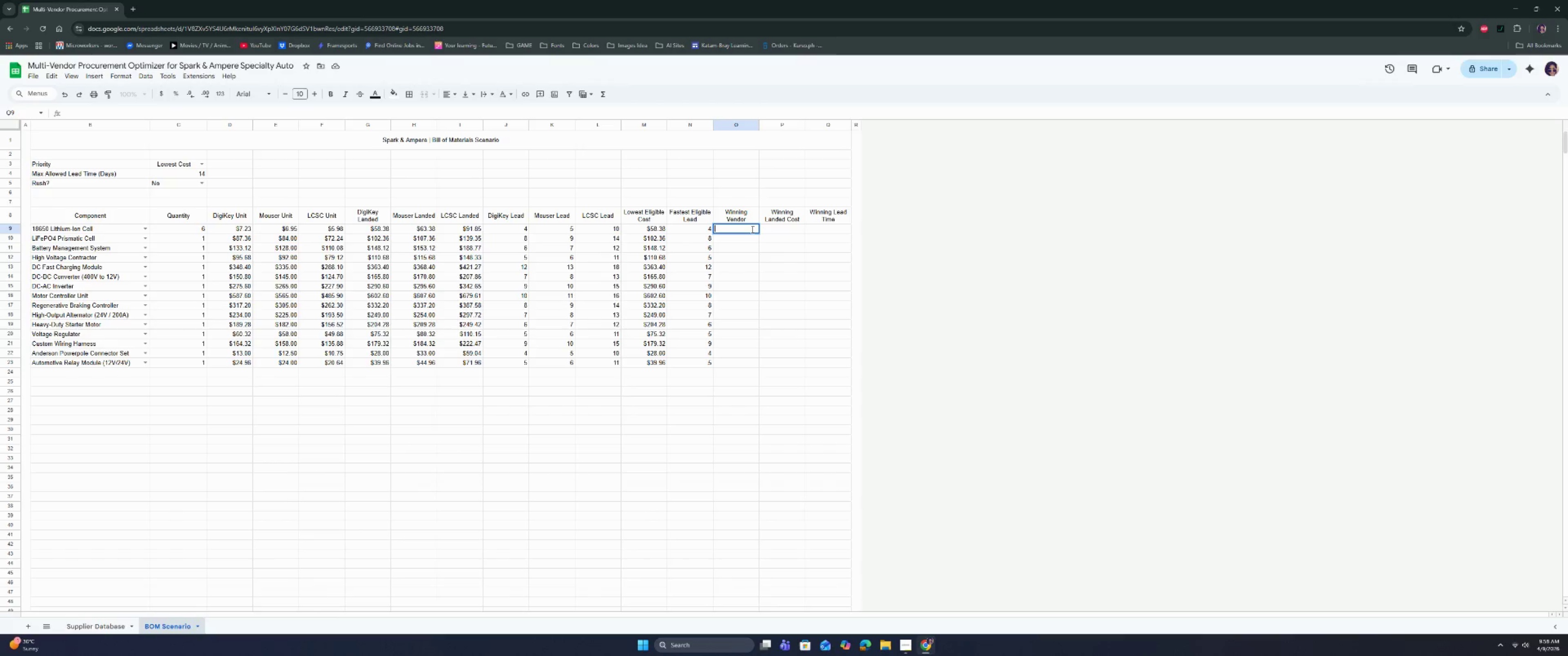 
type(=if)
 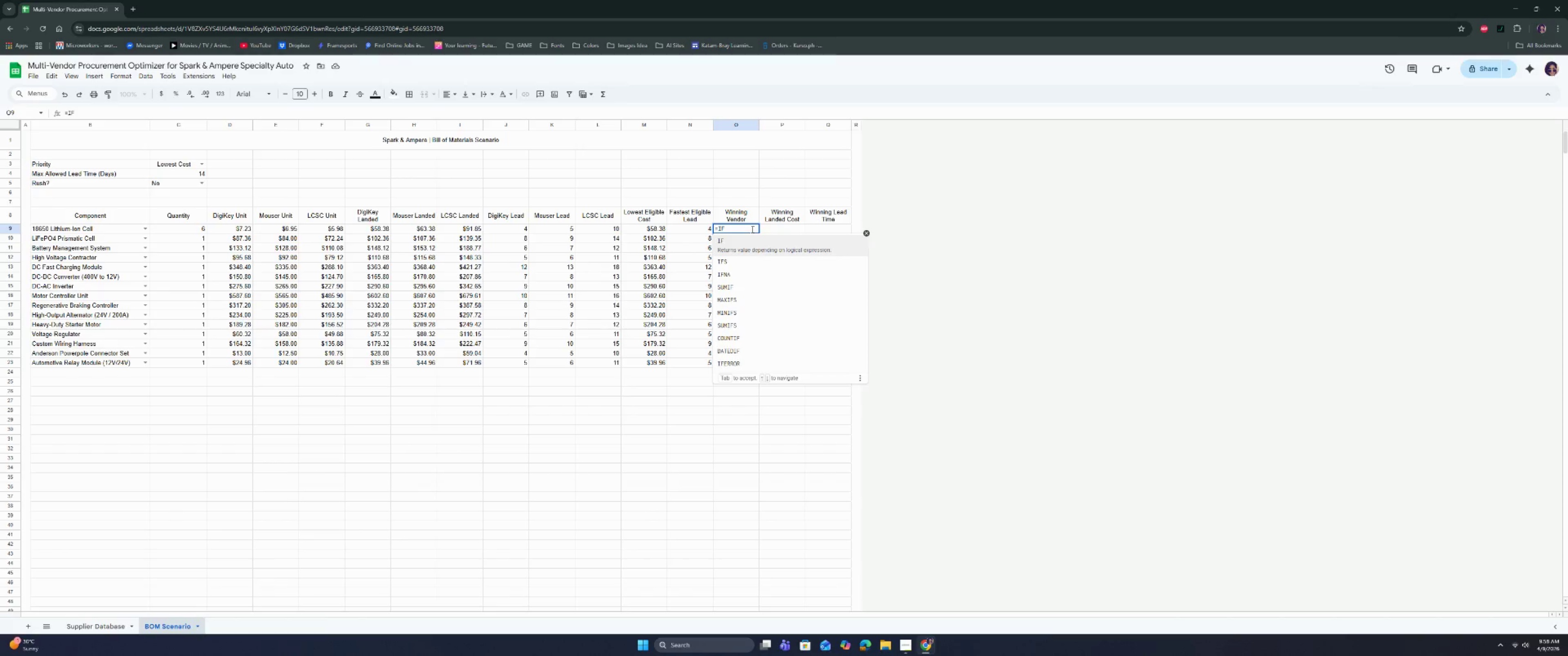 
key(Enter)
 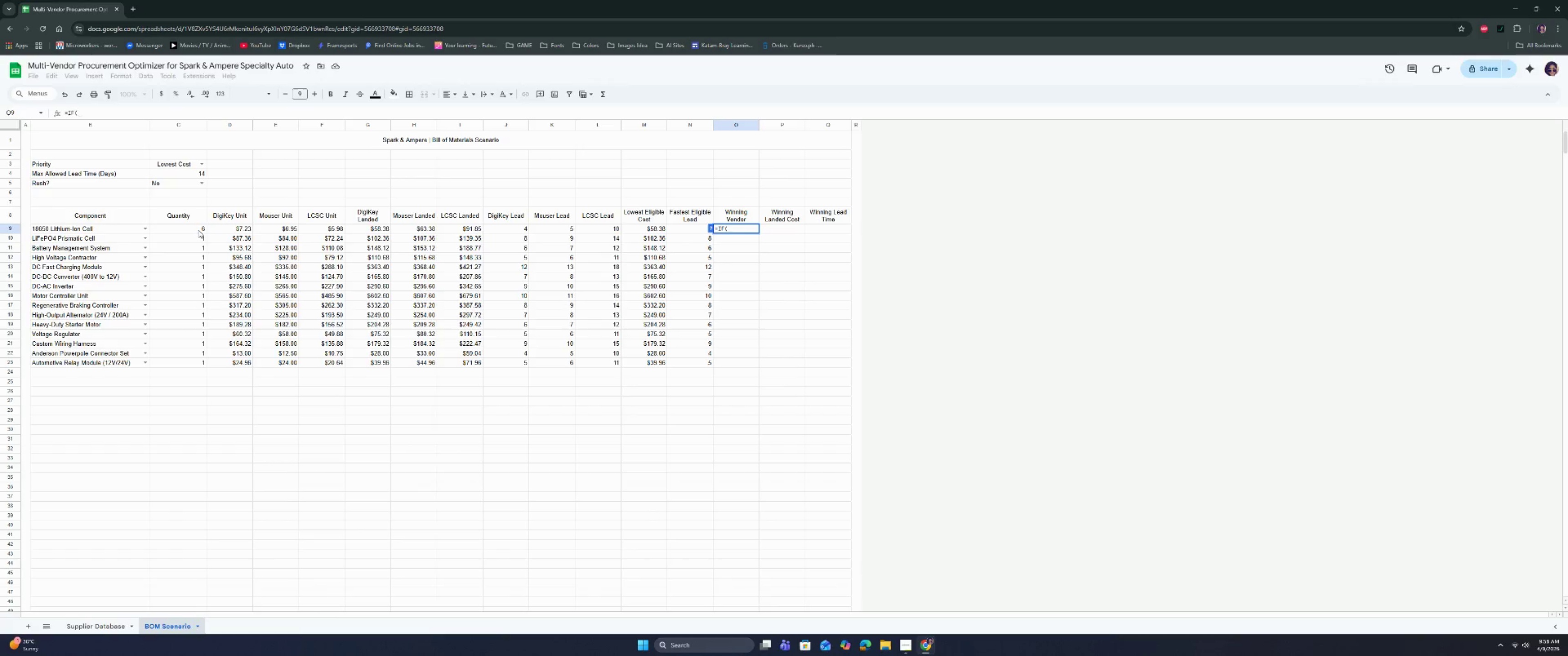 
left_click([198, 230])
 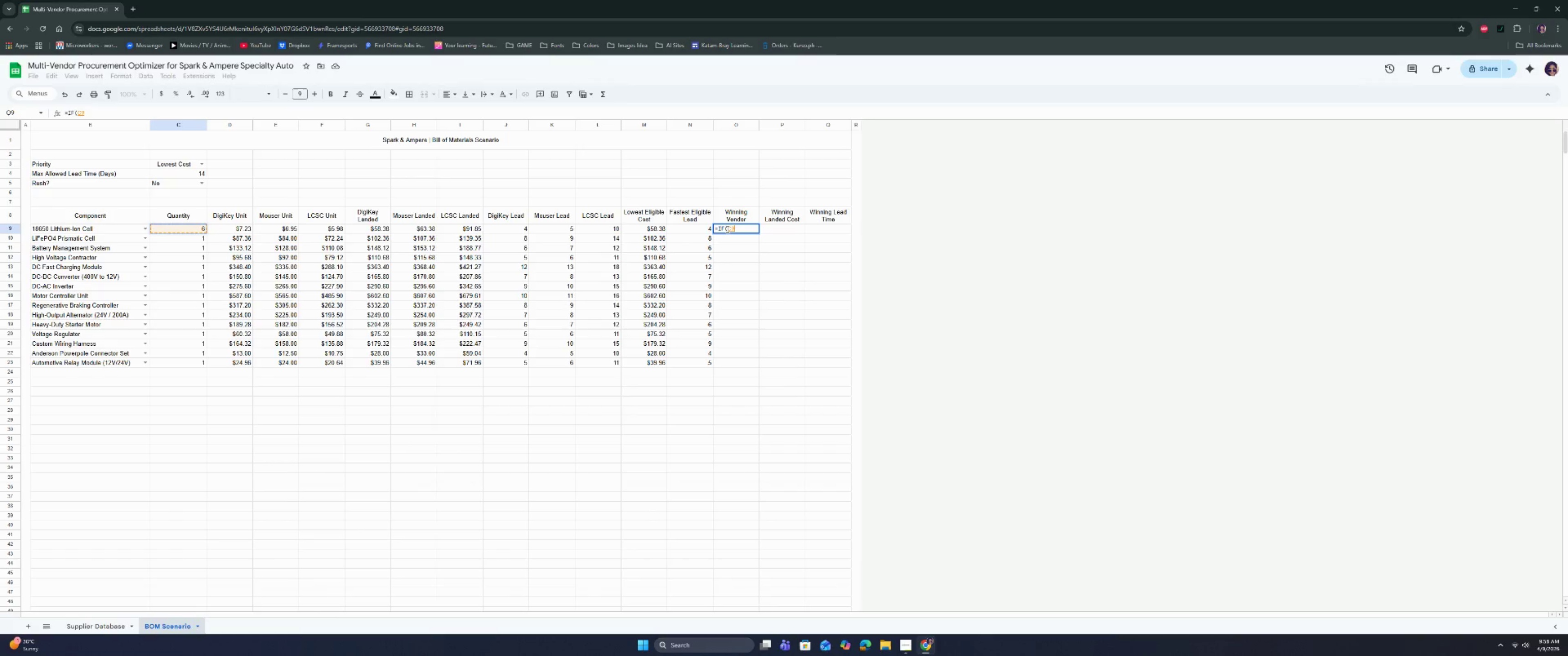 
left_click([729, 229])
 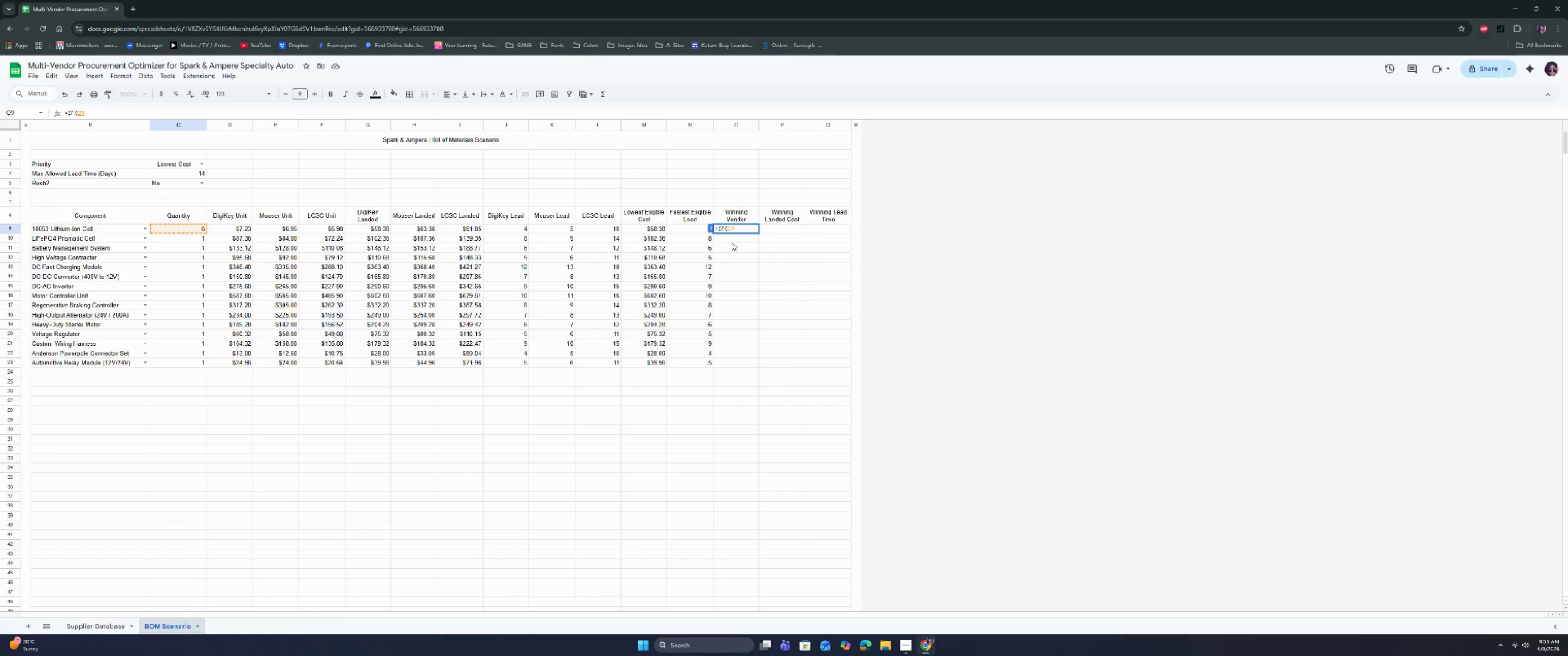 
key(Shift+ShiftRight)
 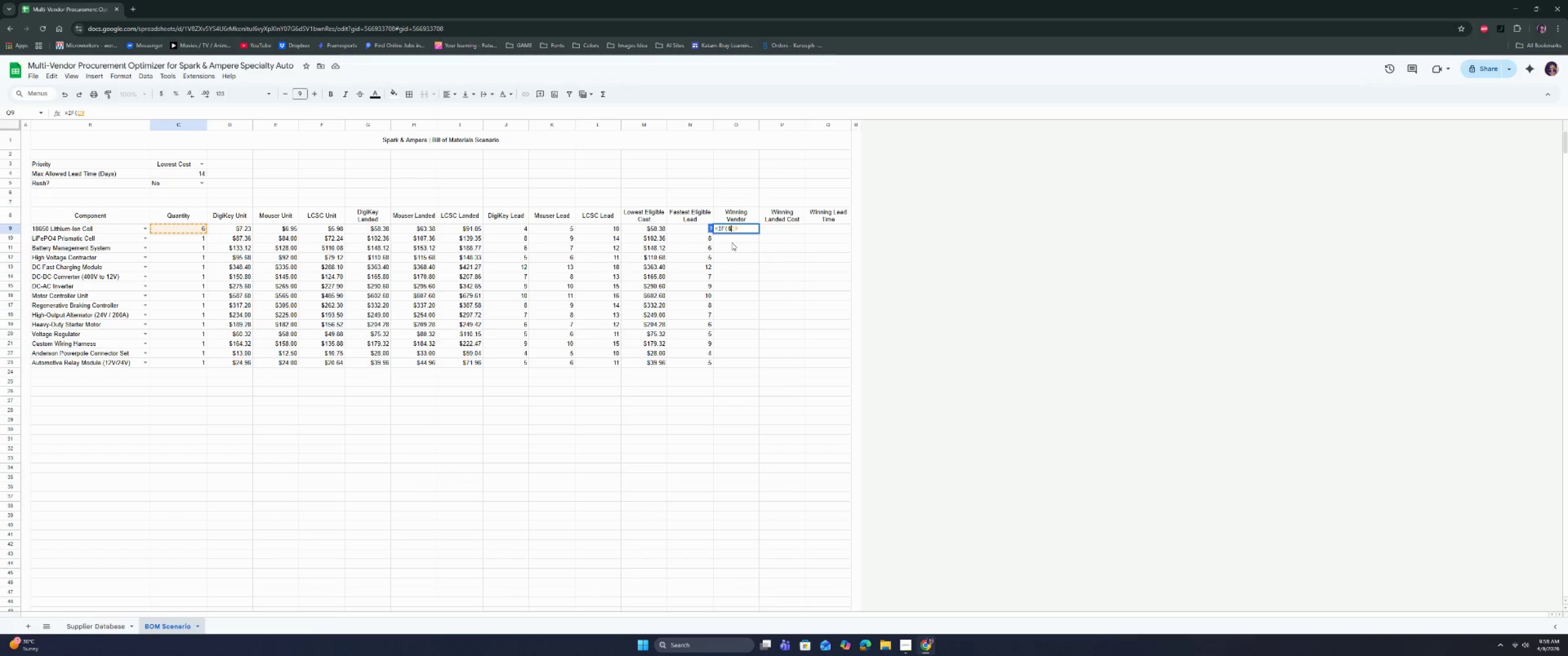 
key(Shift+4)
 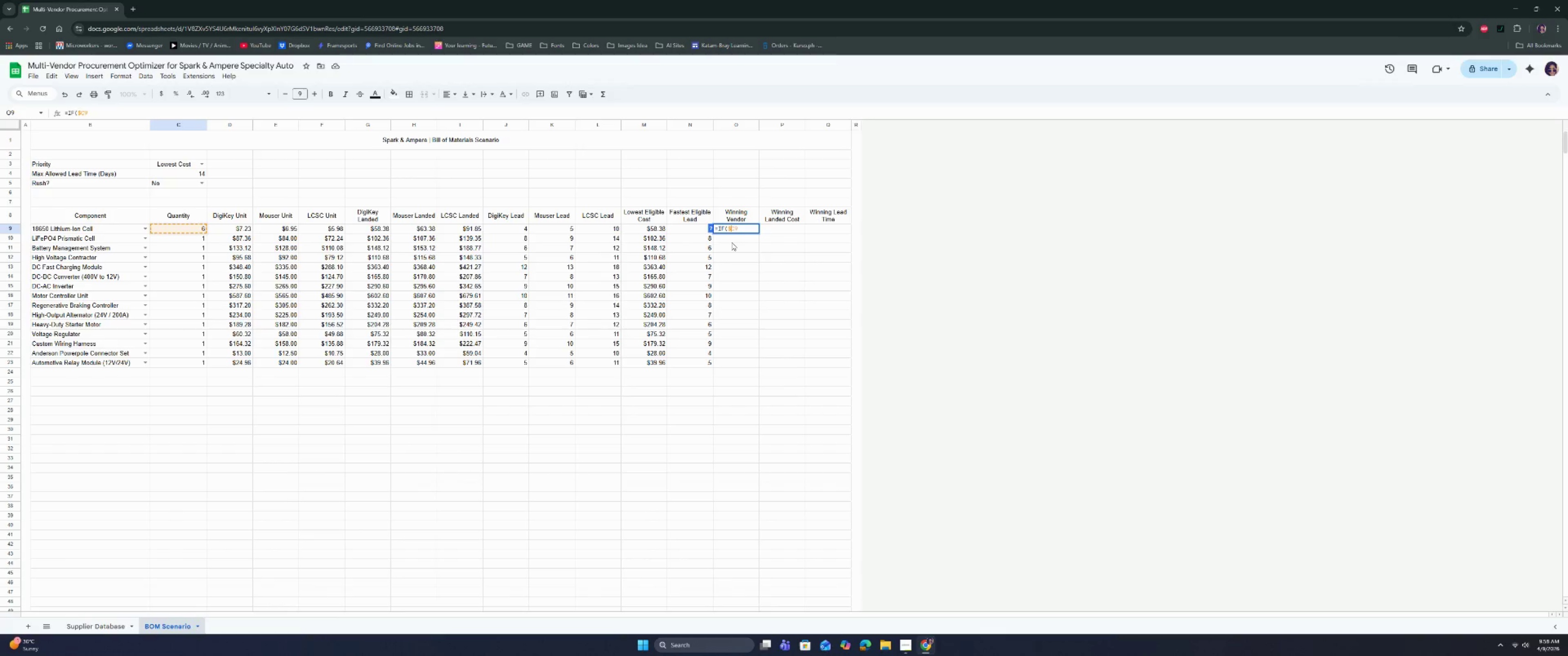 
key(ArrowRight)
 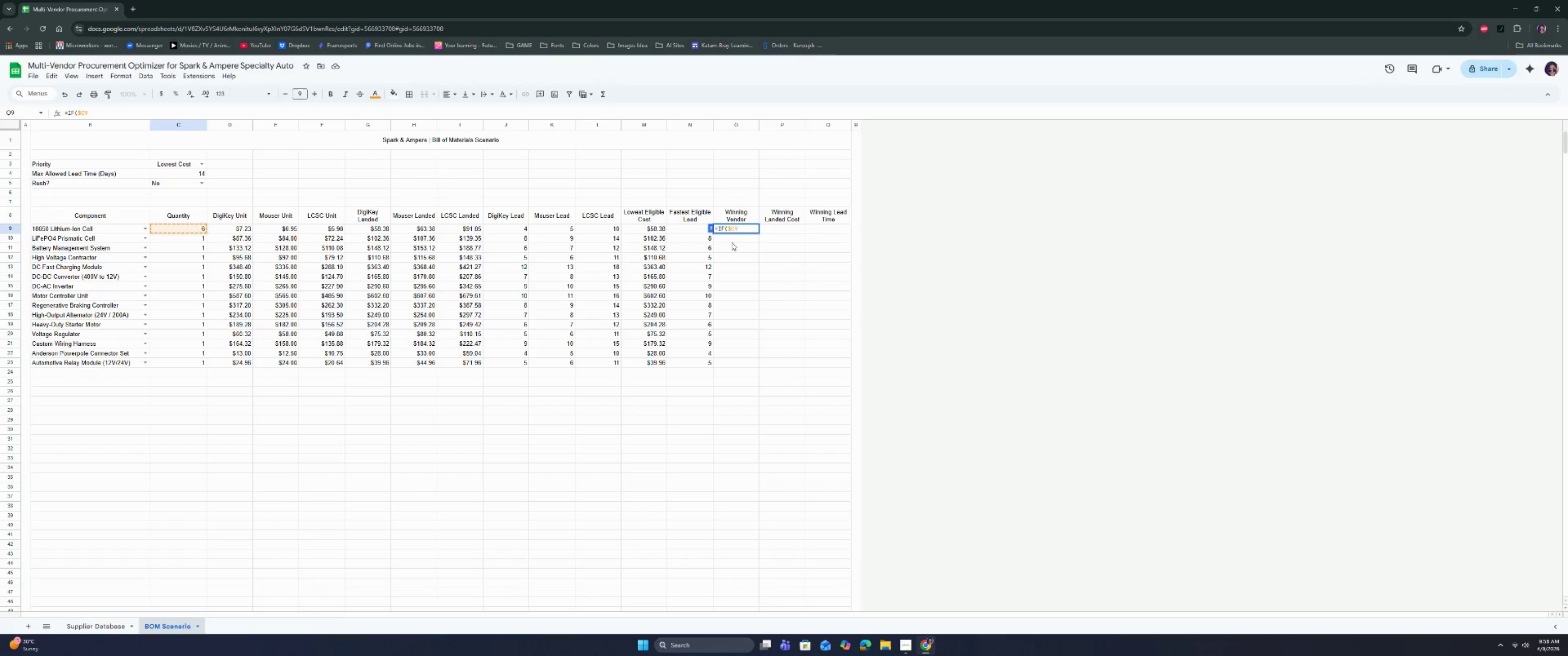 
key(ArrowRight)
 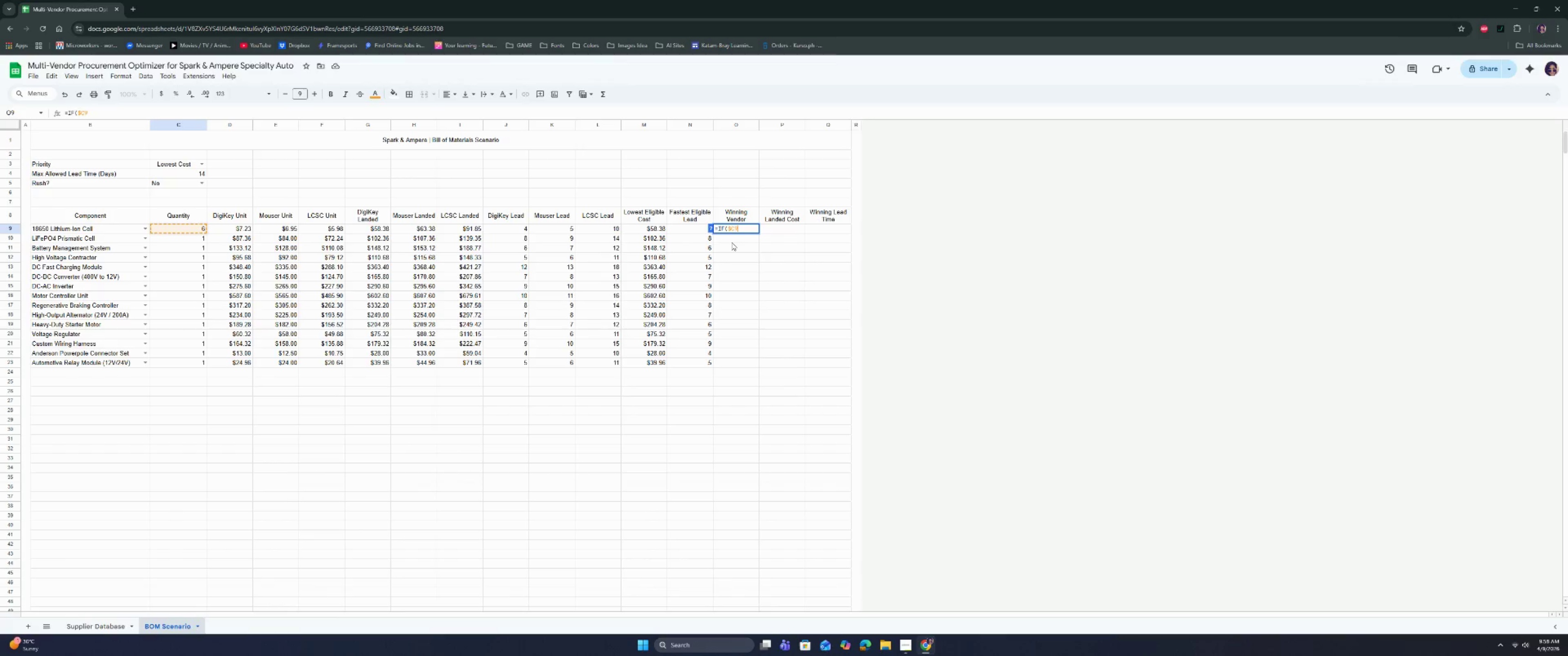 
type(, )
key(Backspace)
key(Backspace)
type( <=0, ""m,)
key(Backspace)
key(Backspace)
type(, if)
 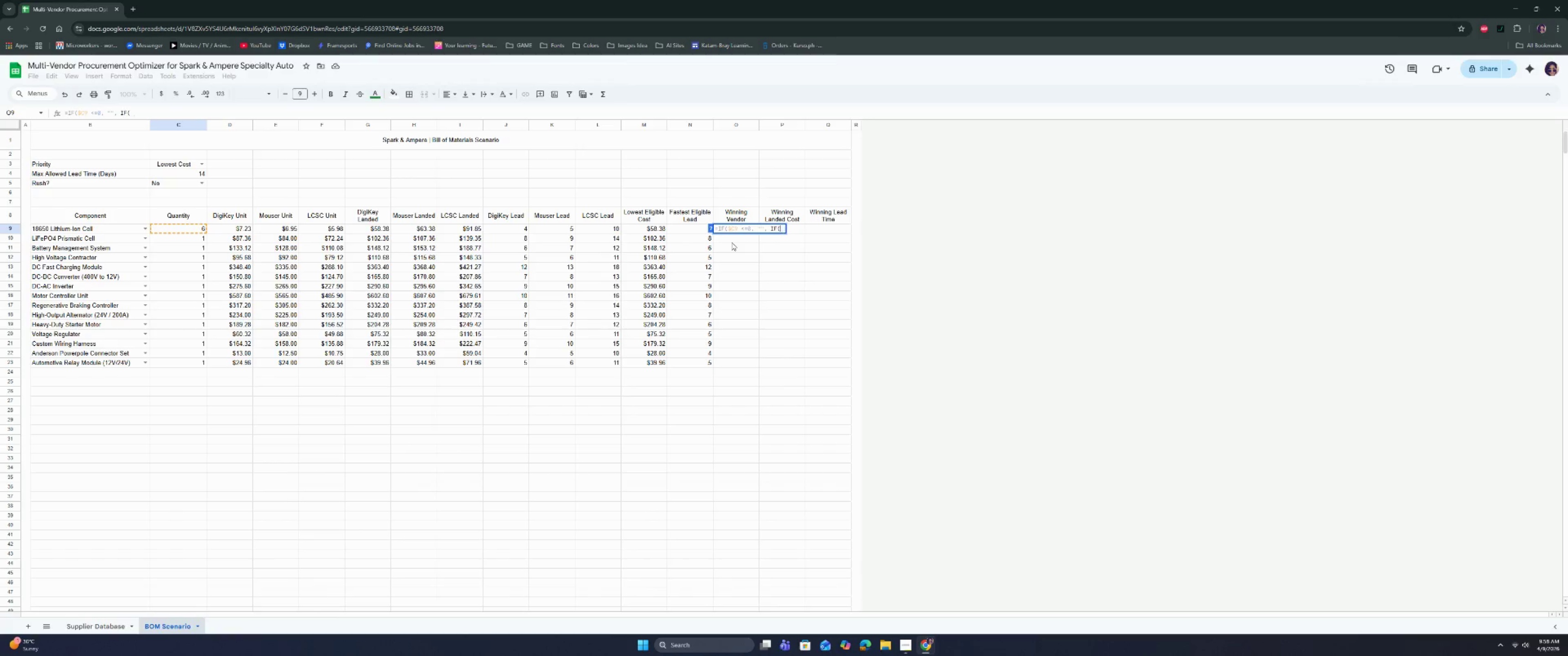 
 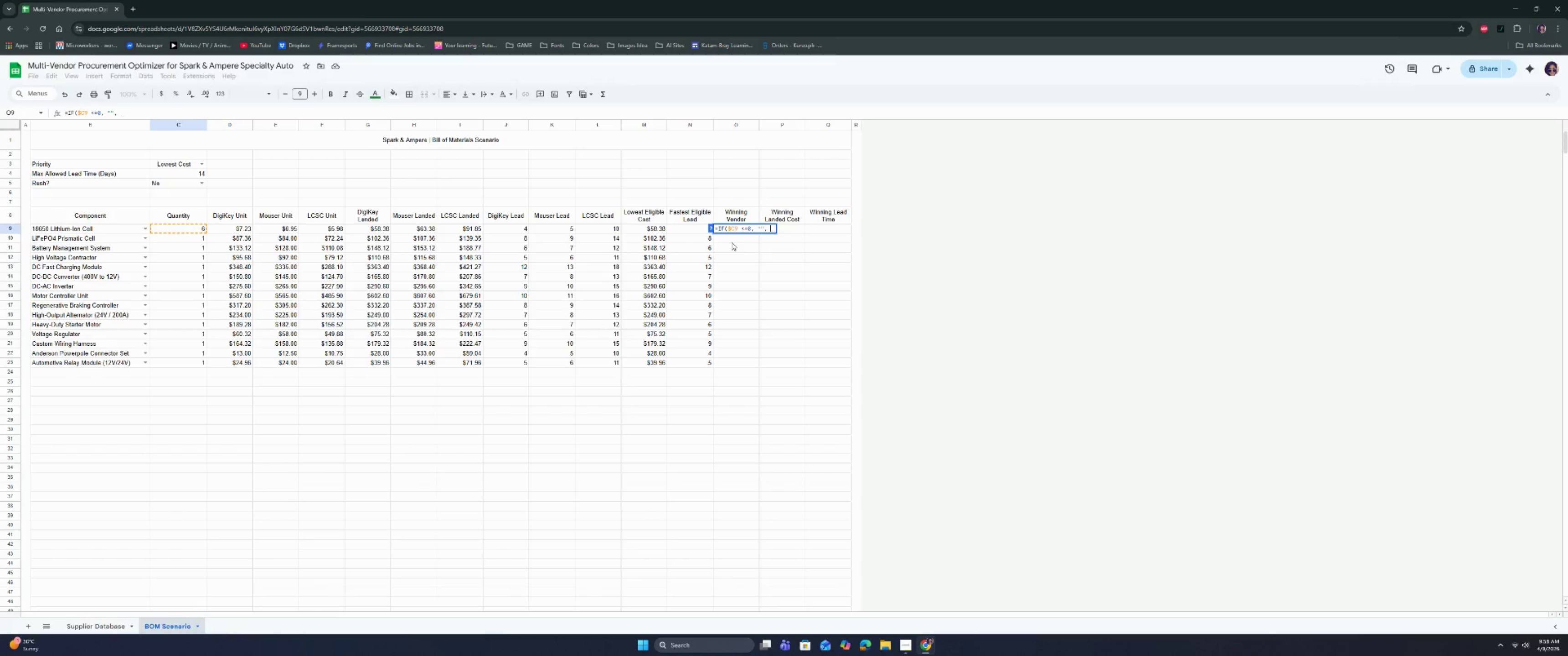 
key(Enter)
 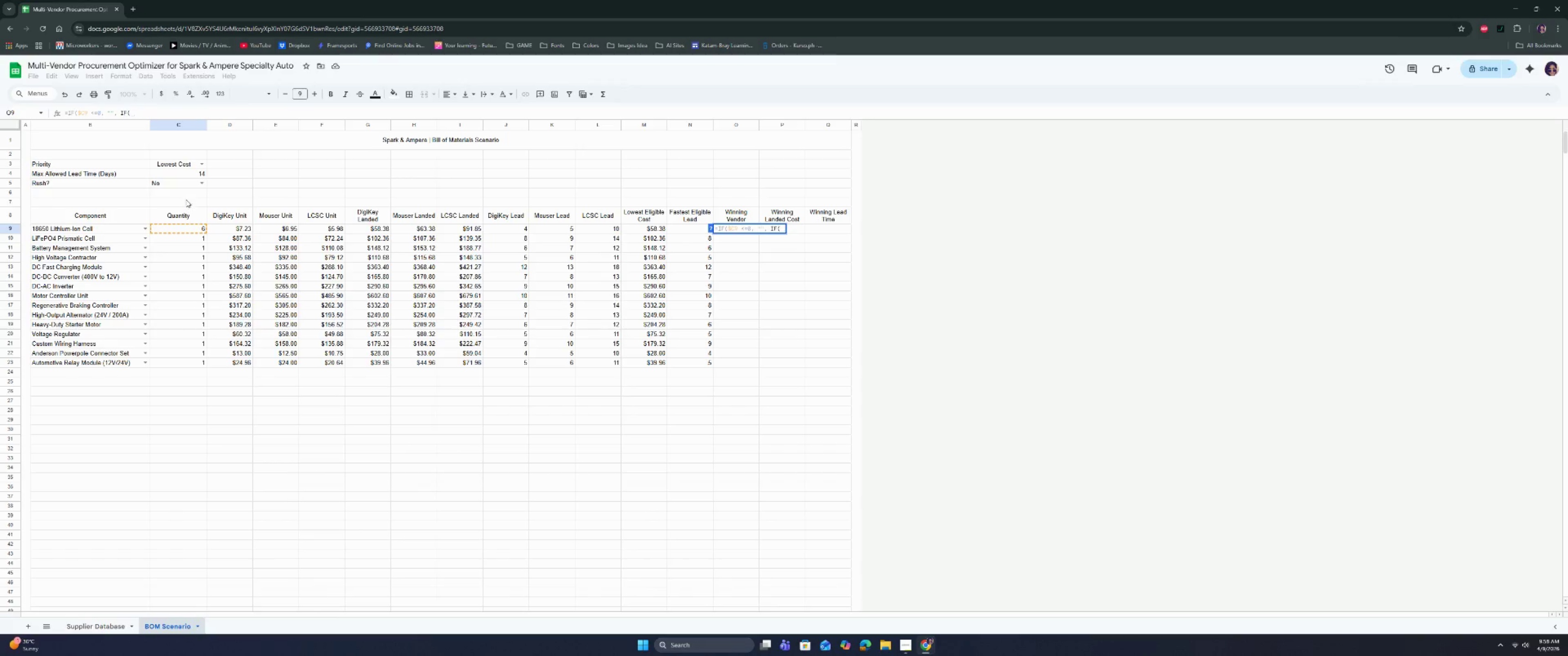 
left_click([175, 164])
 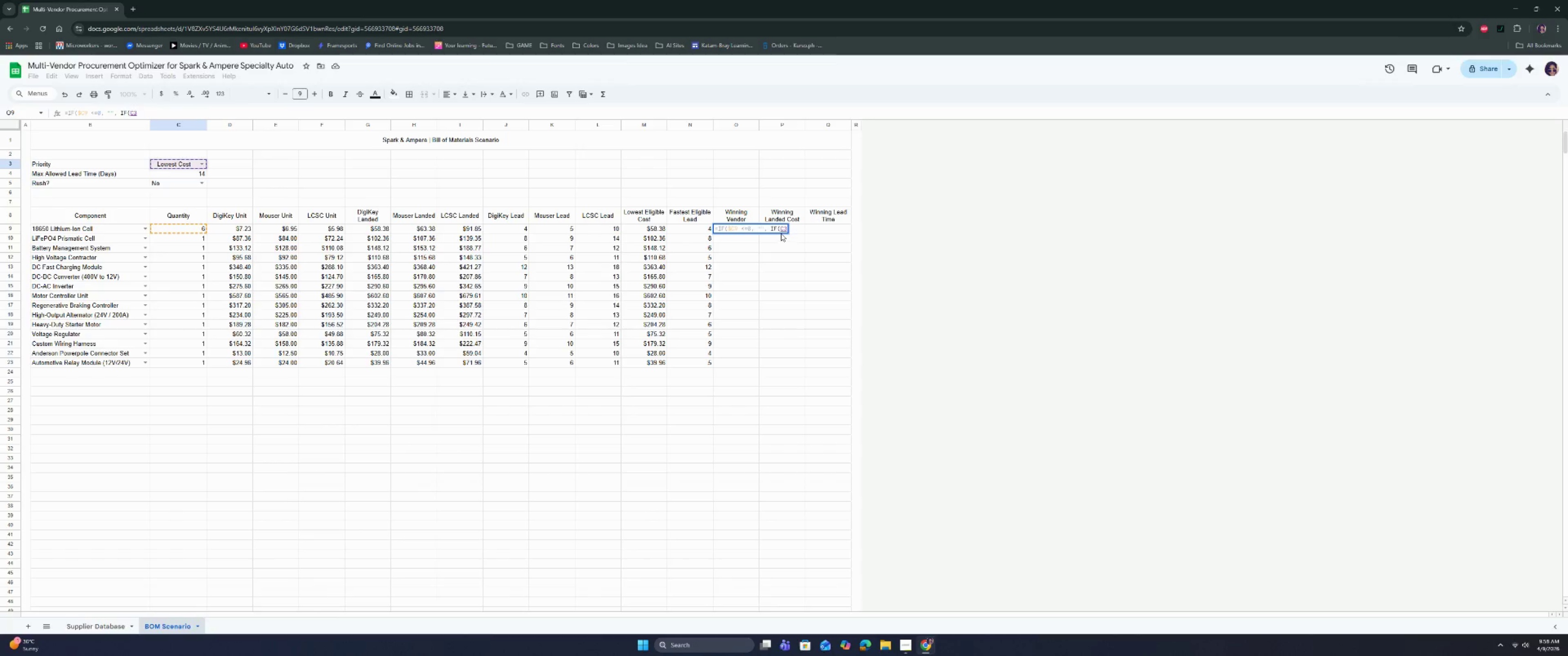 
left_click([780, 231])
 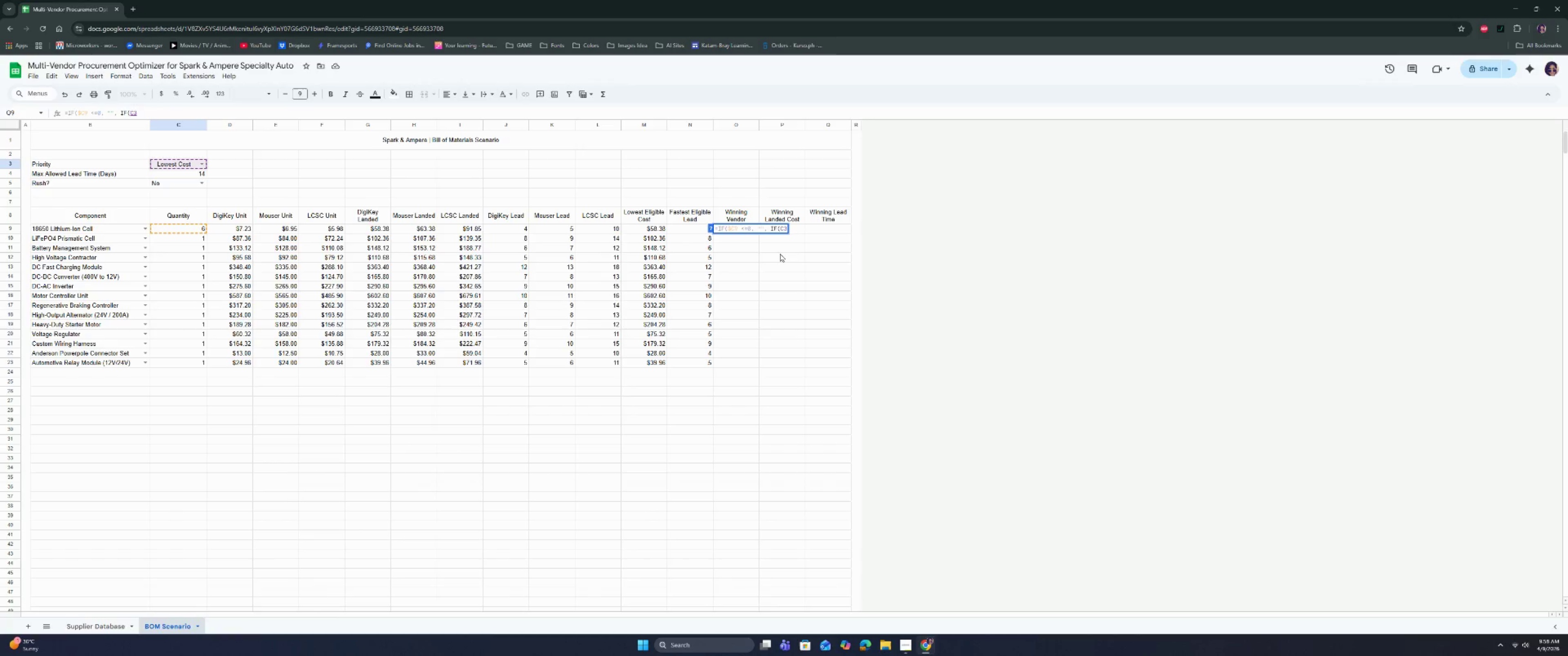 
key(Shift+ShiftRight)
 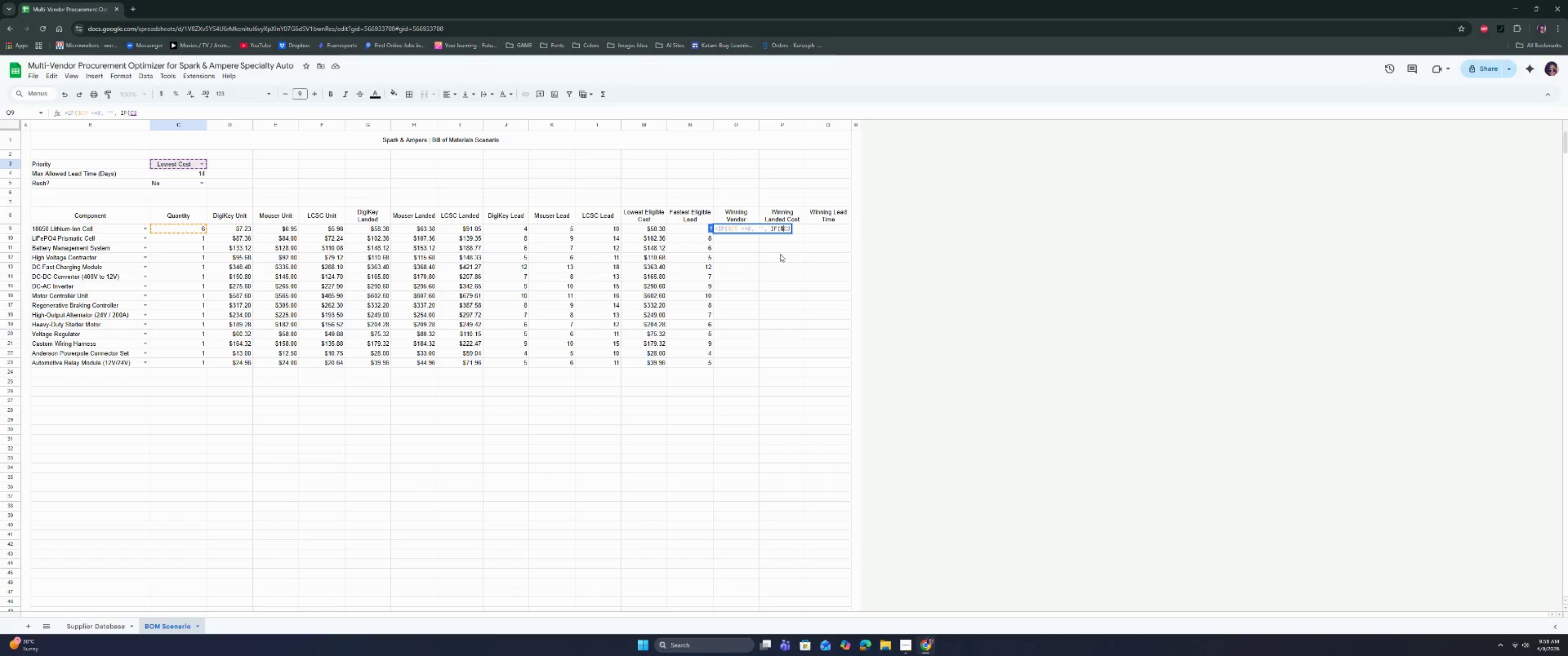 
key(Shift+4)
 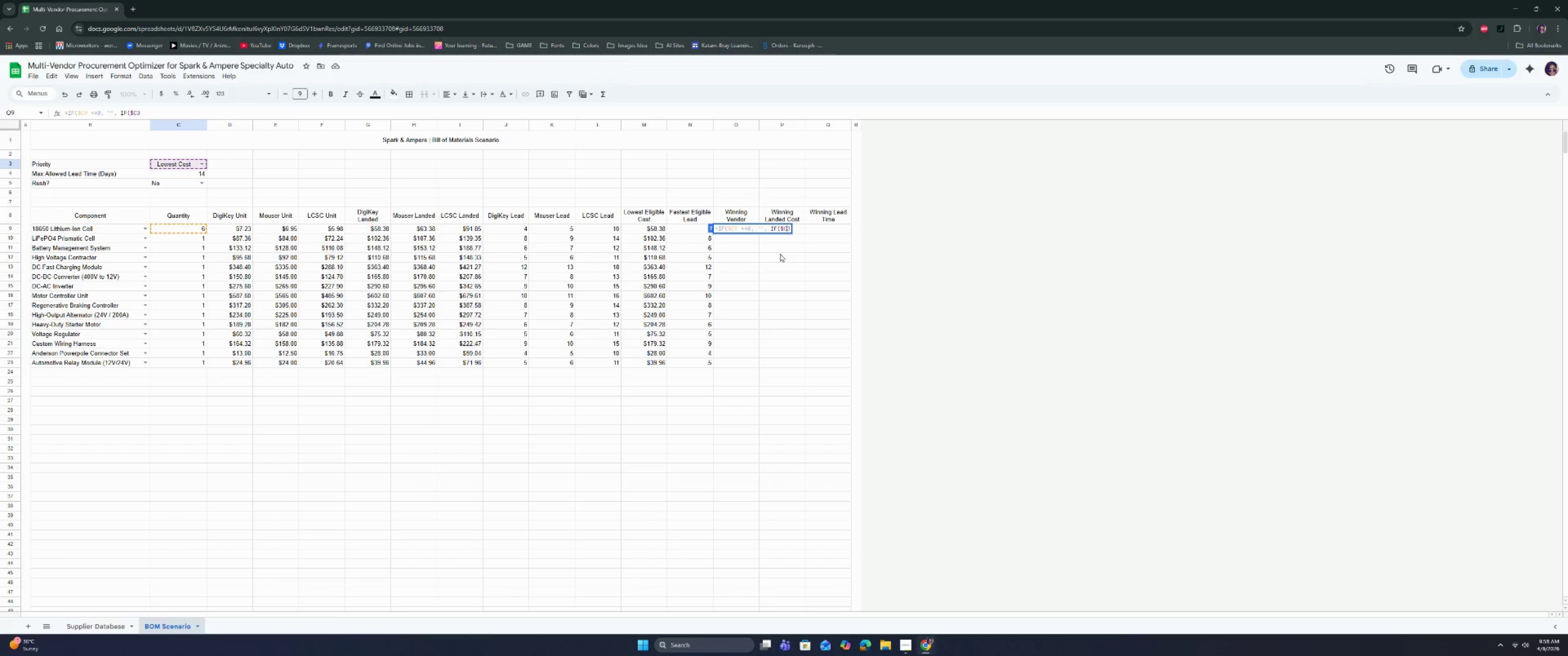 
key(ArrowRight)
 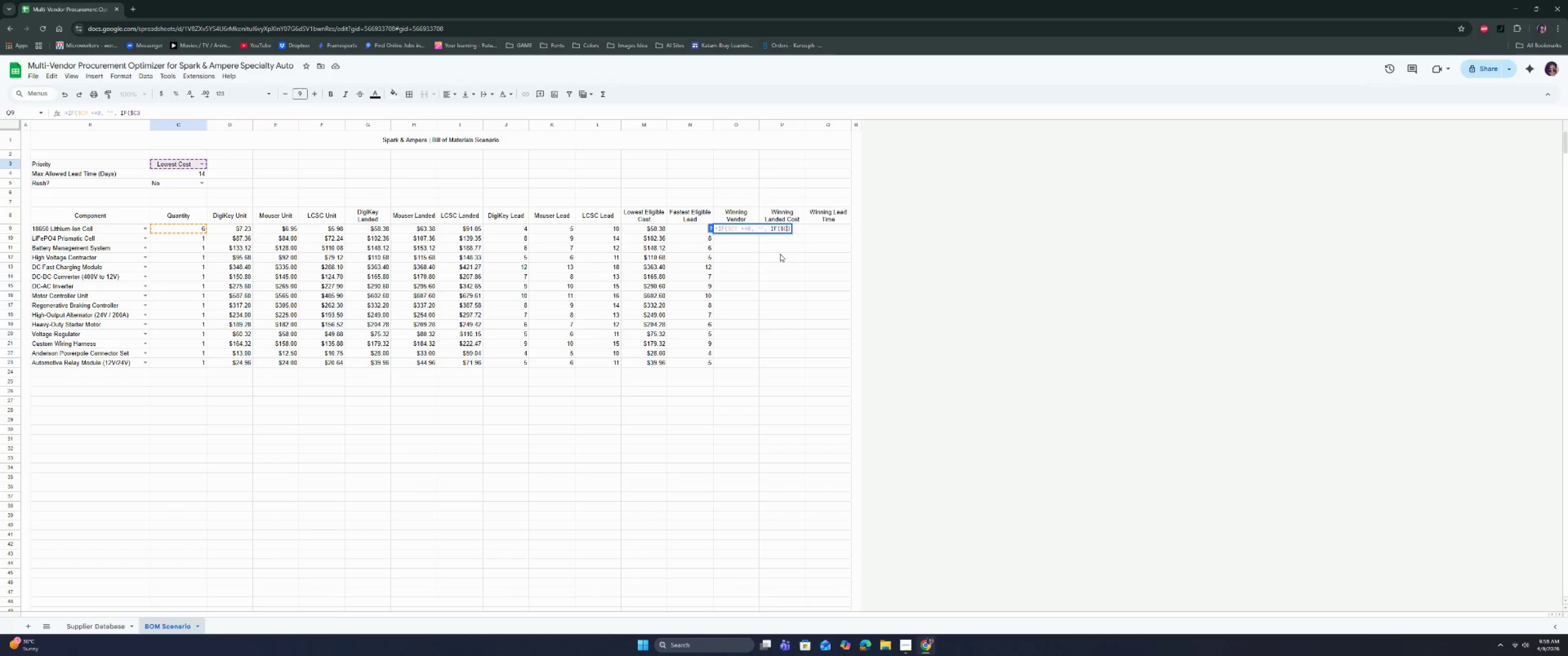 
key(Shift+ShiftRight)
 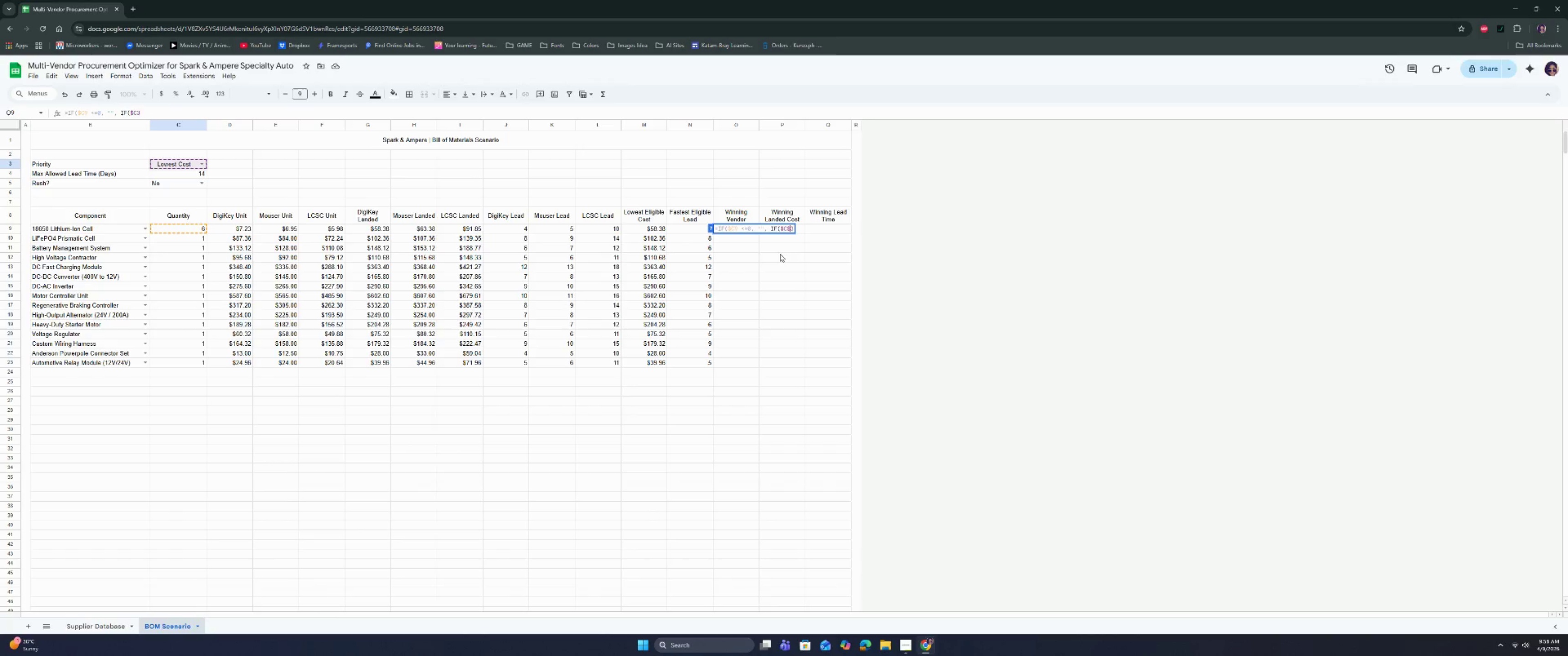 
key(Shift+4)
 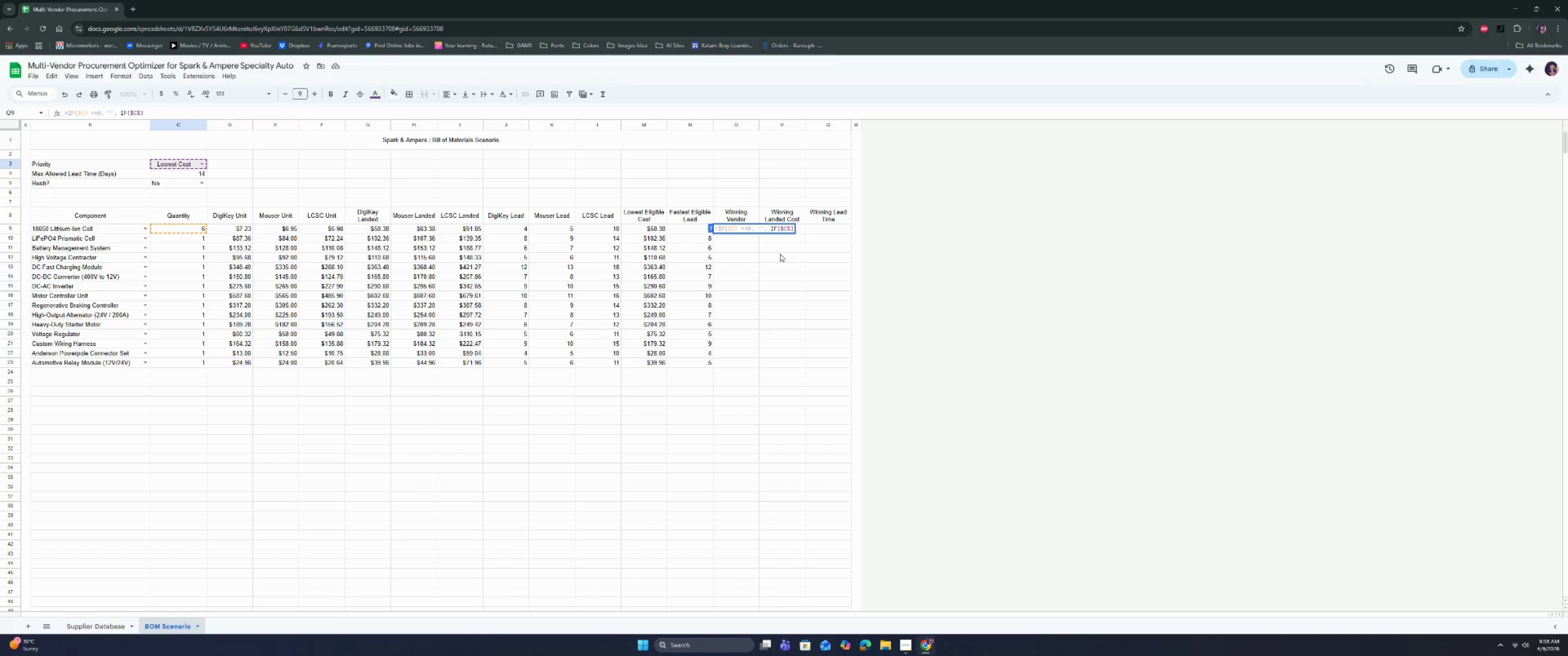 
key(ArrowRight)
 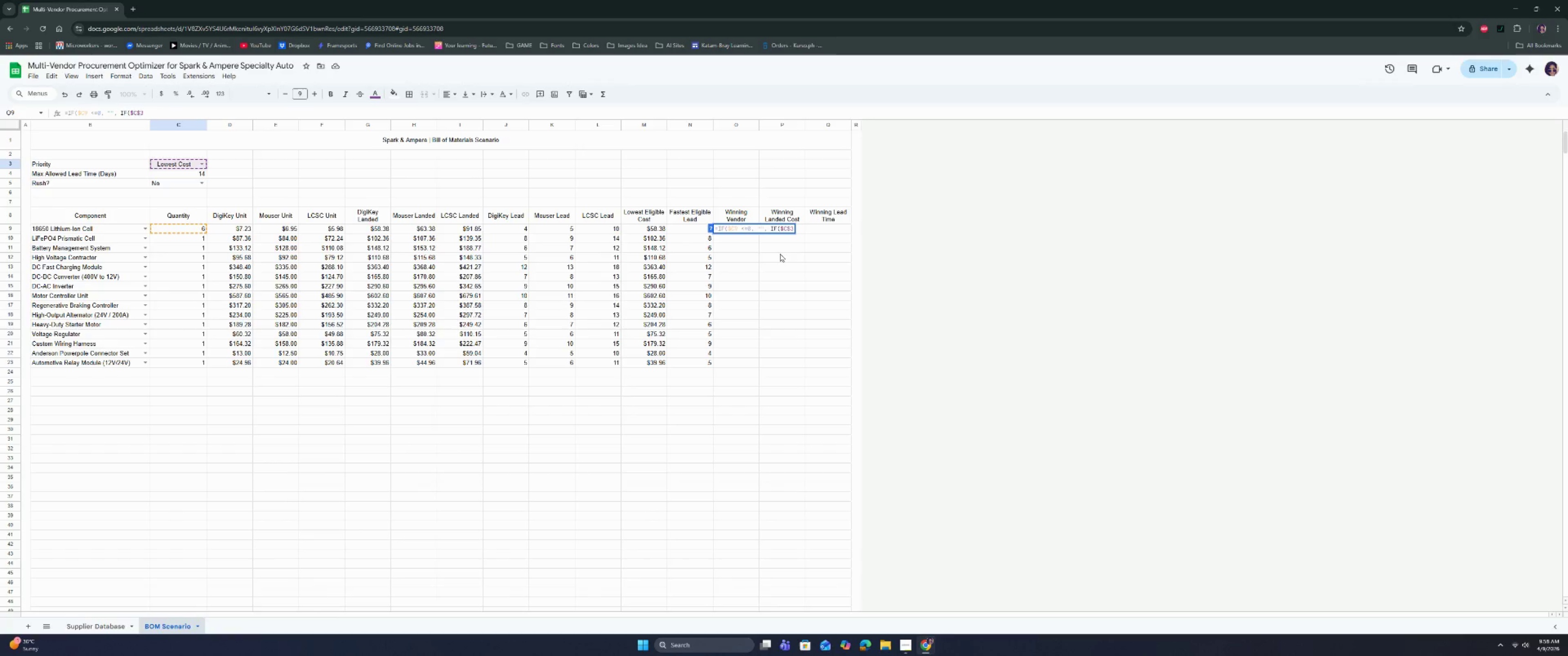 
type( = "lOWE)
key(Backspace)
key(Backspace)
key(Backspace)
key(Backspace)
type(Lowest Cost", if)
 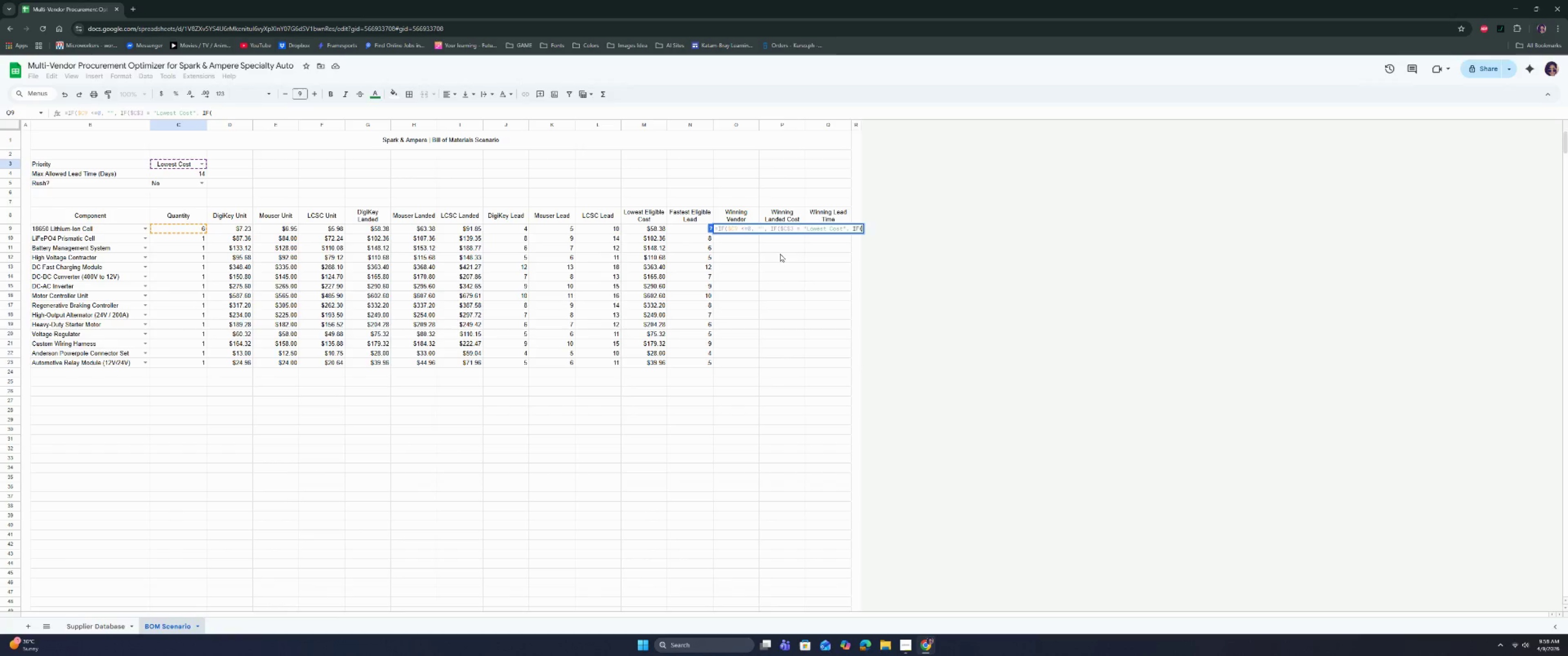 
 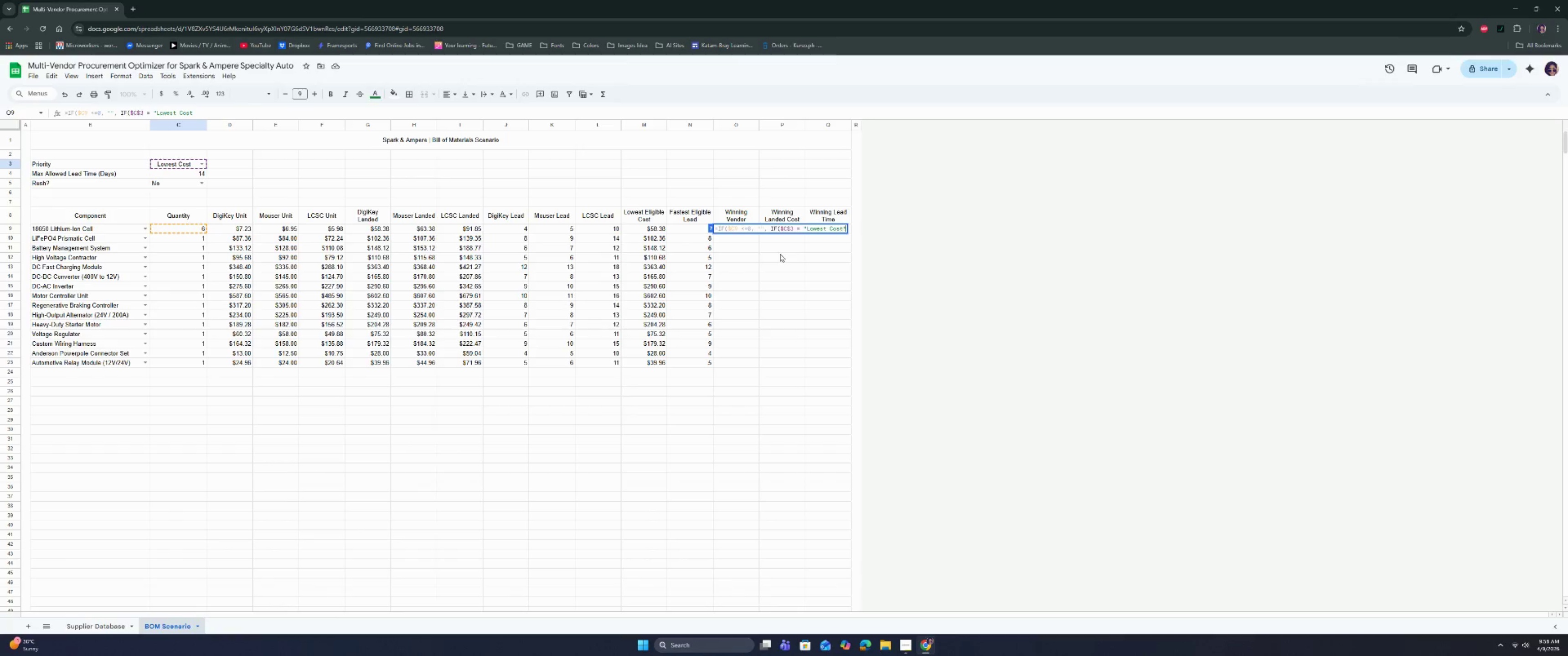 
key(Enter)
 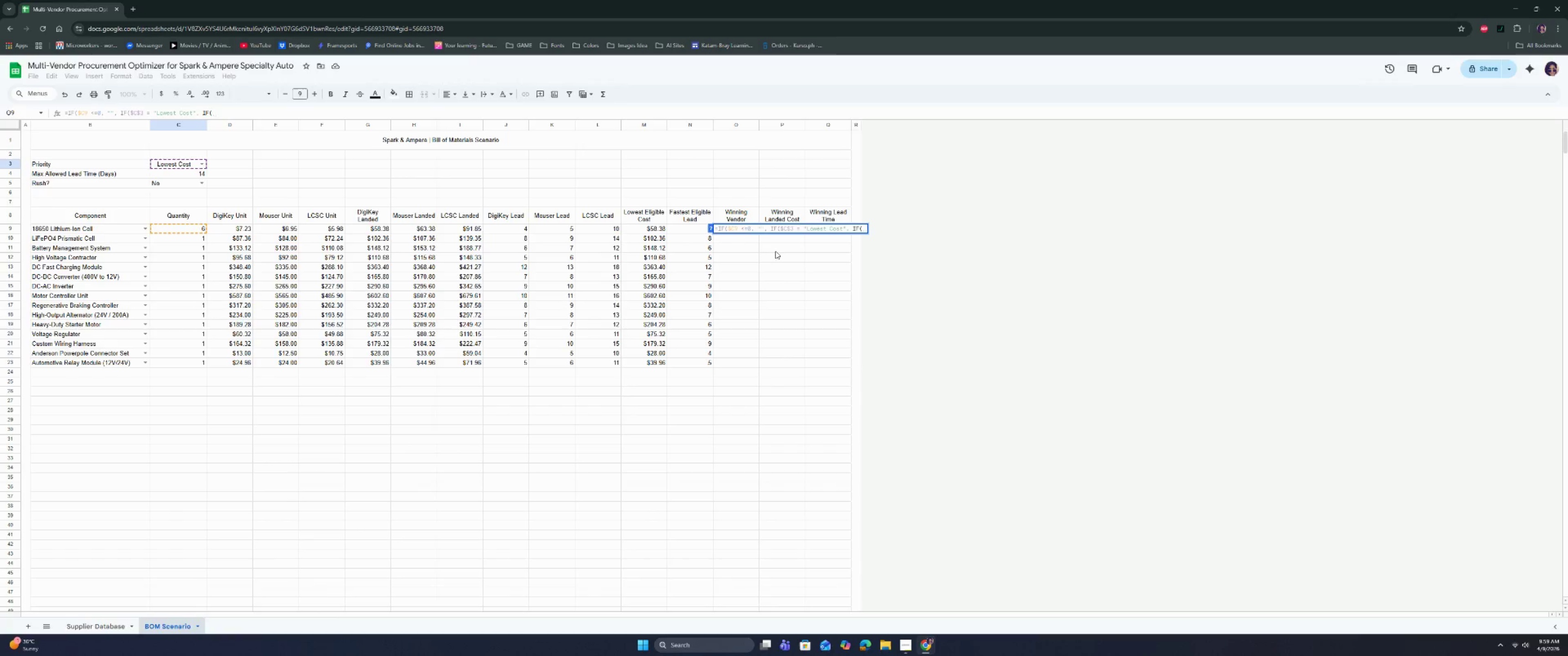 
left_click([659, 231])
 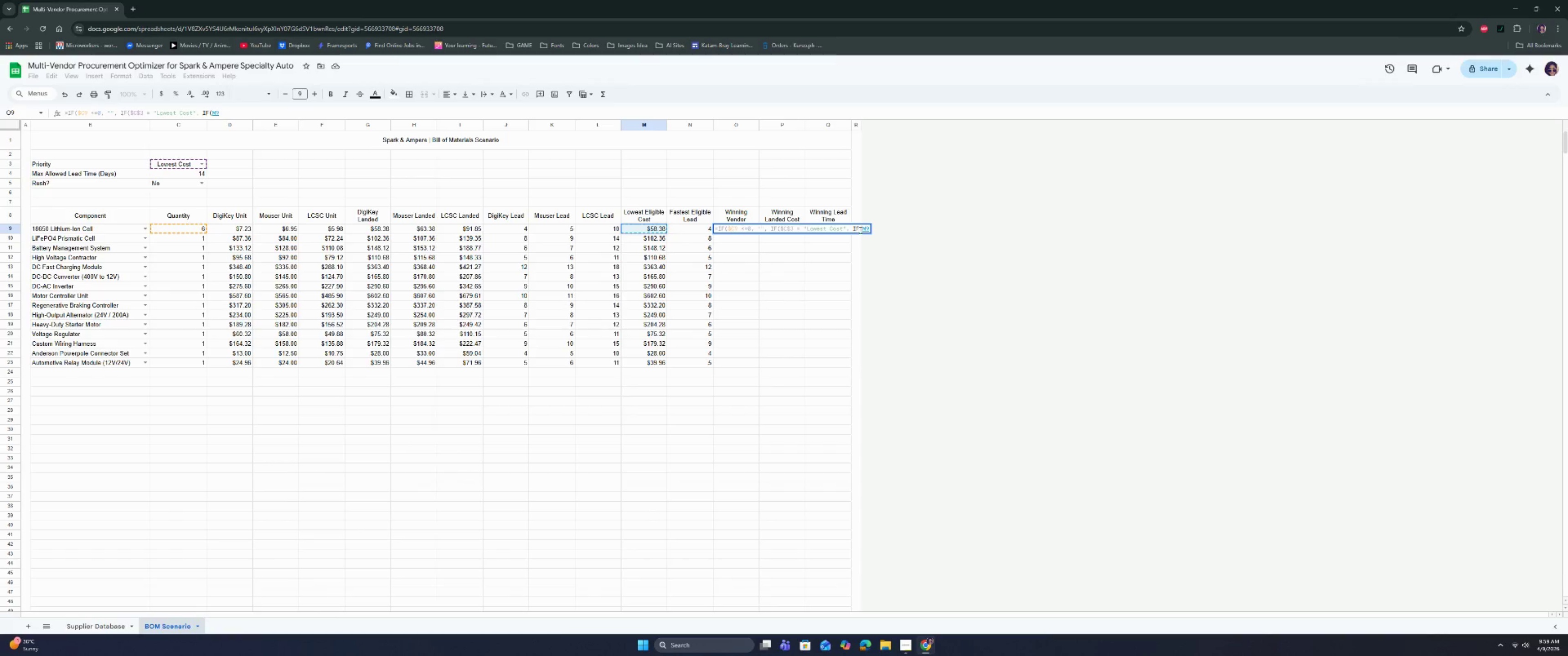 
left_click([863, 229])
 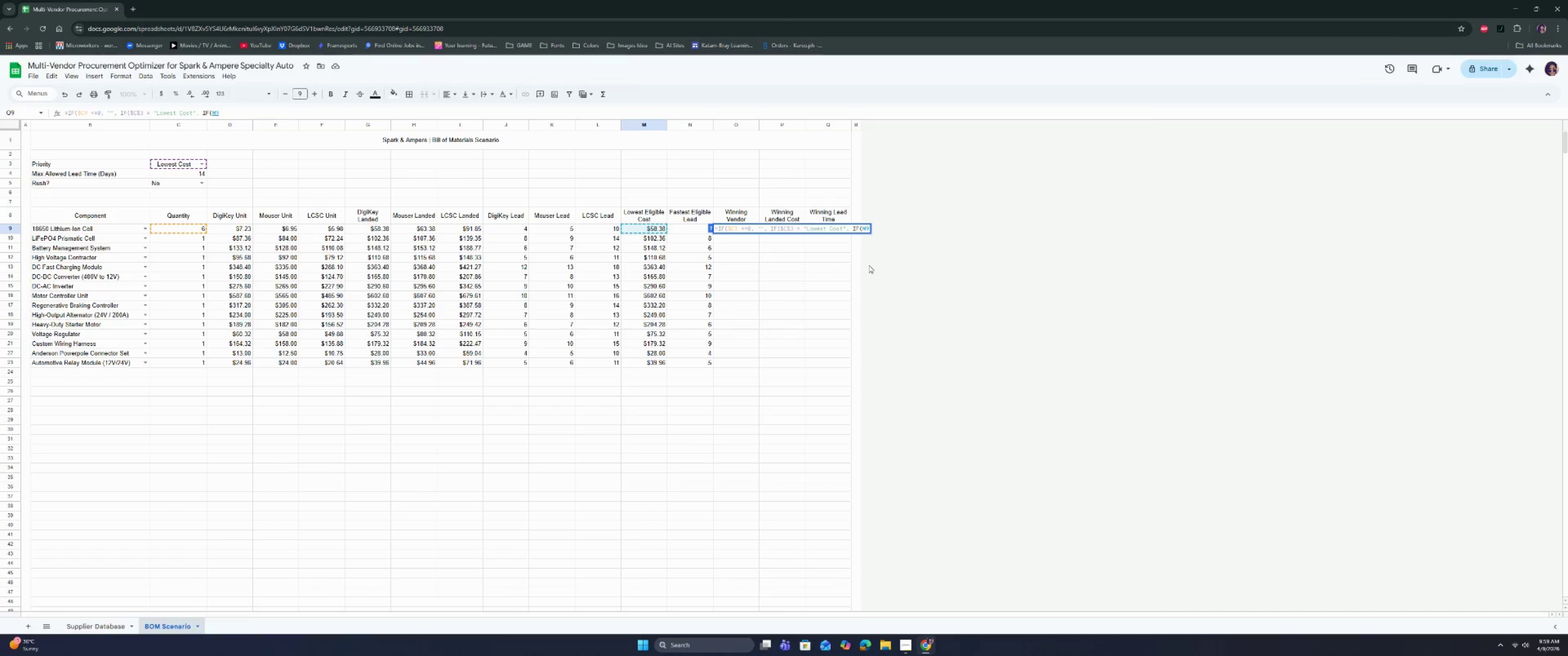 
key(Shift+ShiftRight)
 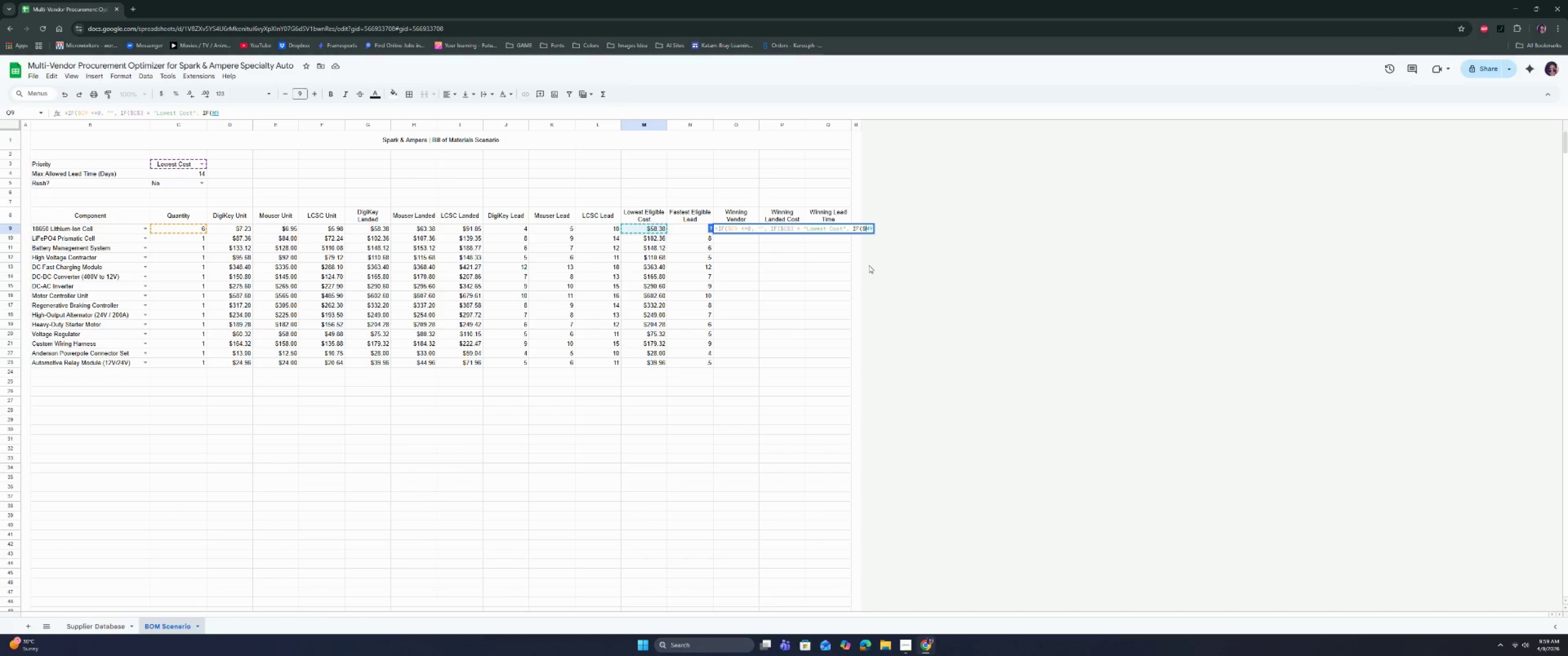 
key(Shift+4)
 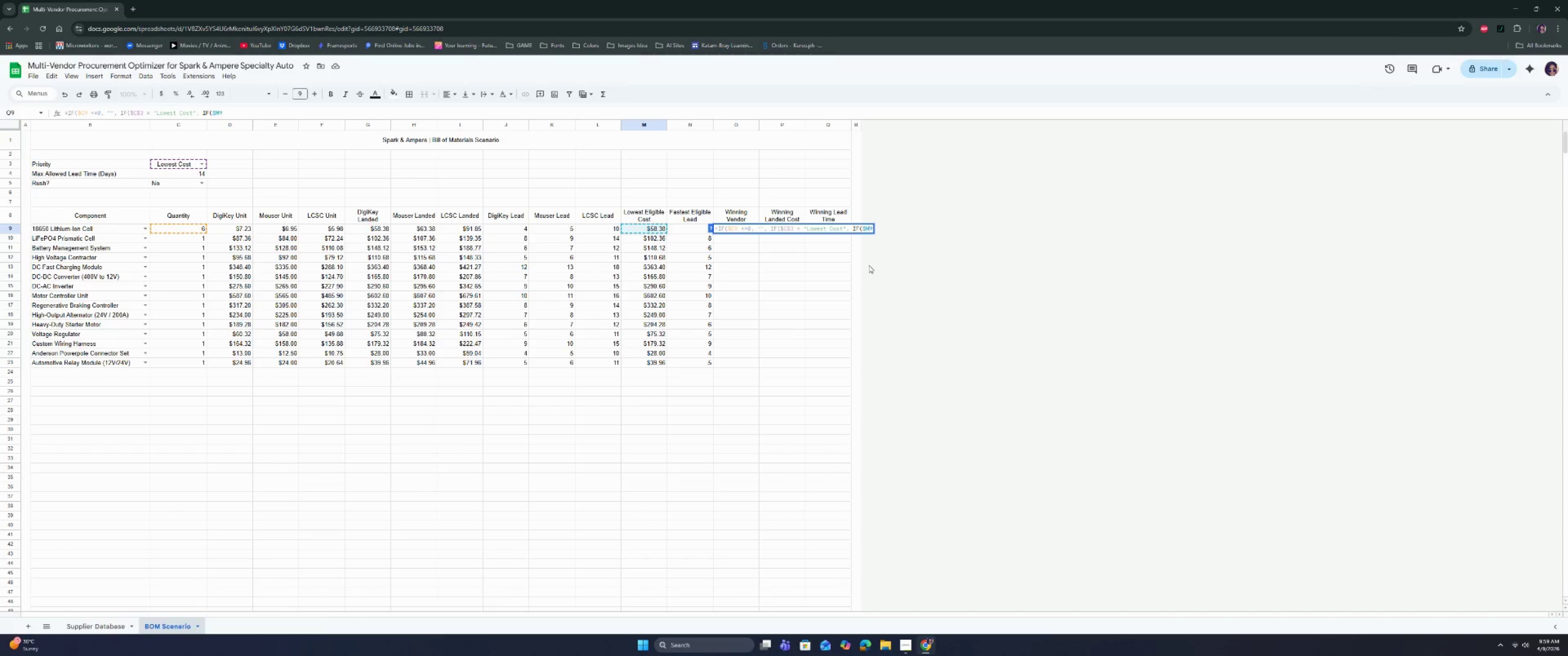 
key(ArrowRight)
 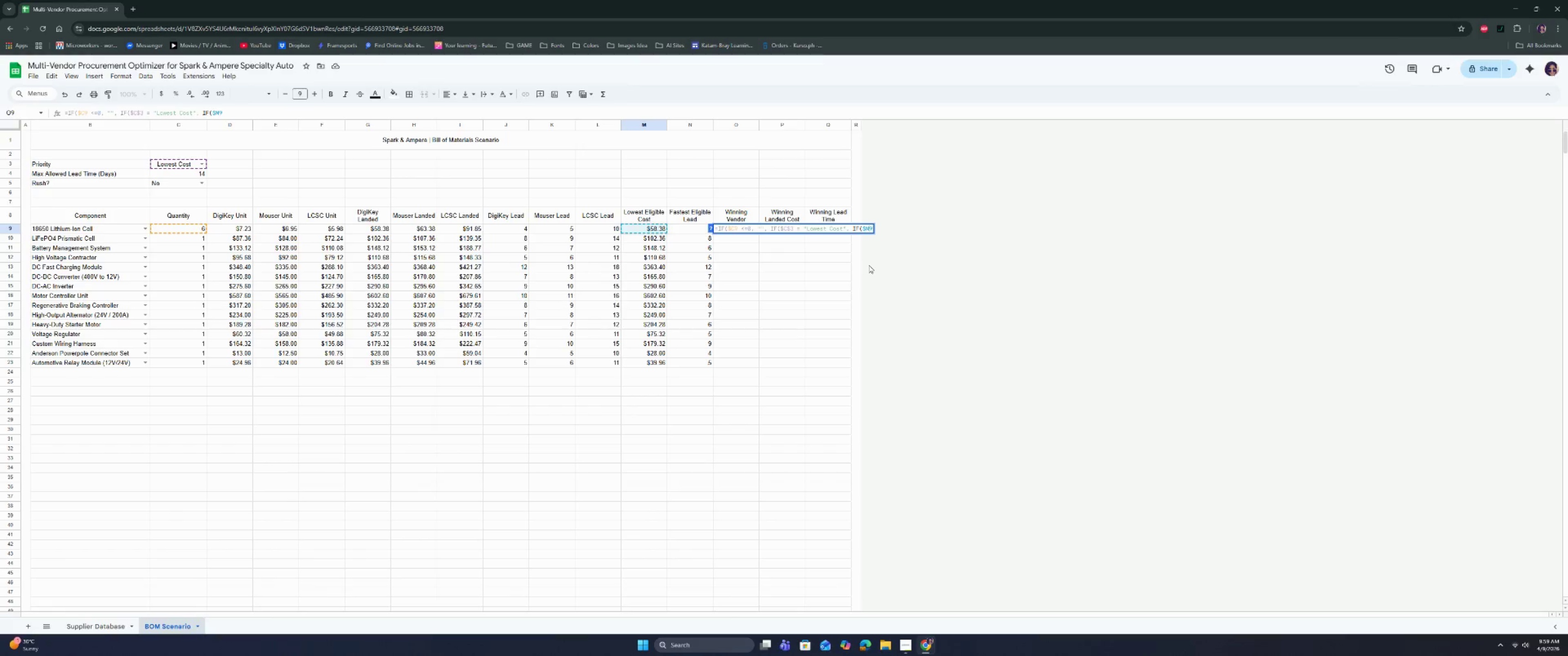 
key(ArrowRight)
 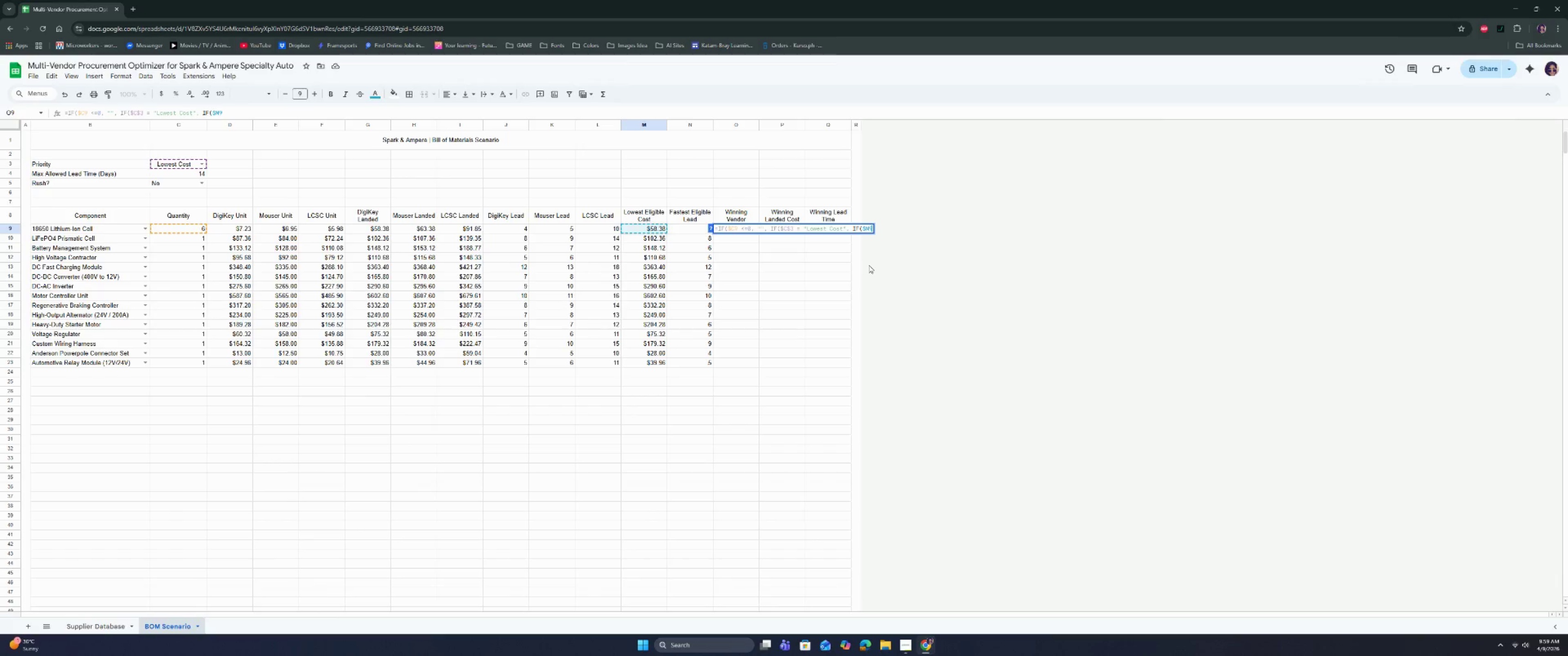 
type( >= 1E+99, "No Eligb)
key(Backspace)
type(ible N)
key(Backspace)
type(Vendor")
 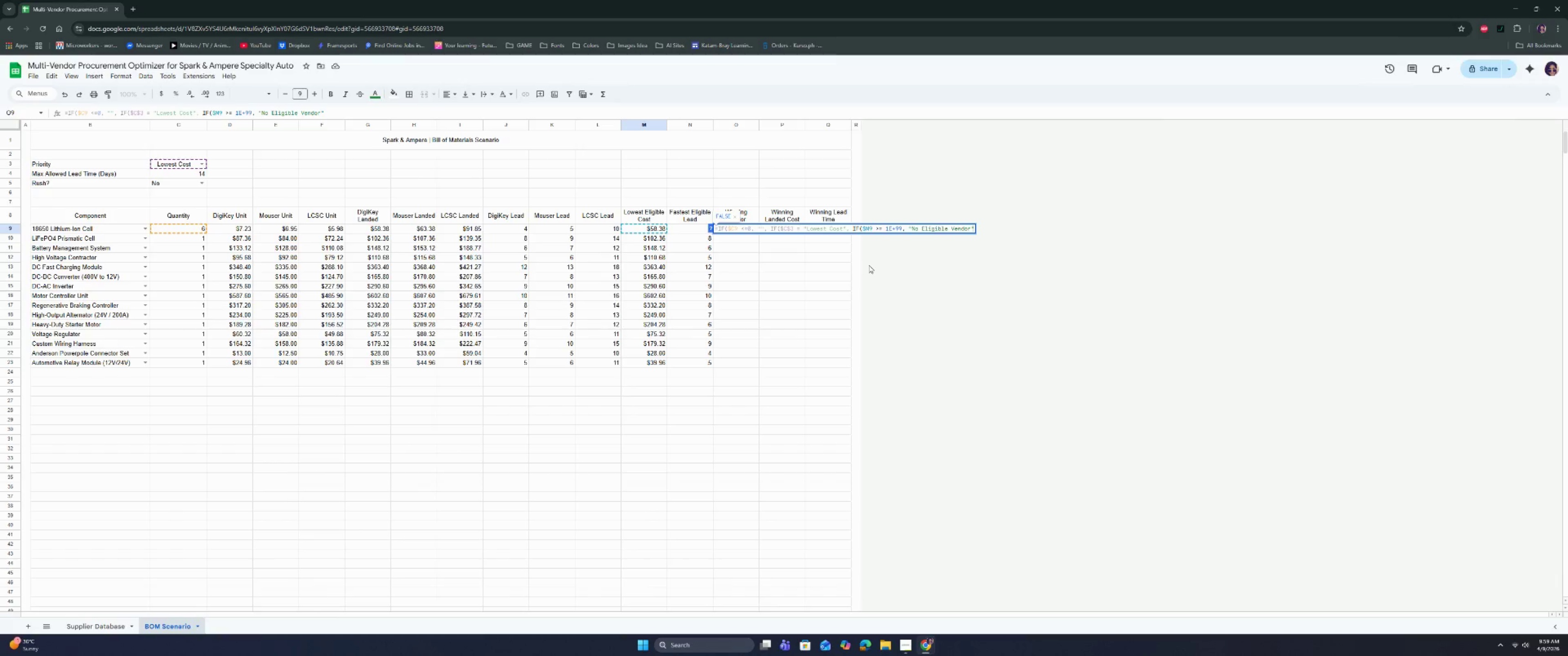 
type(, if)
 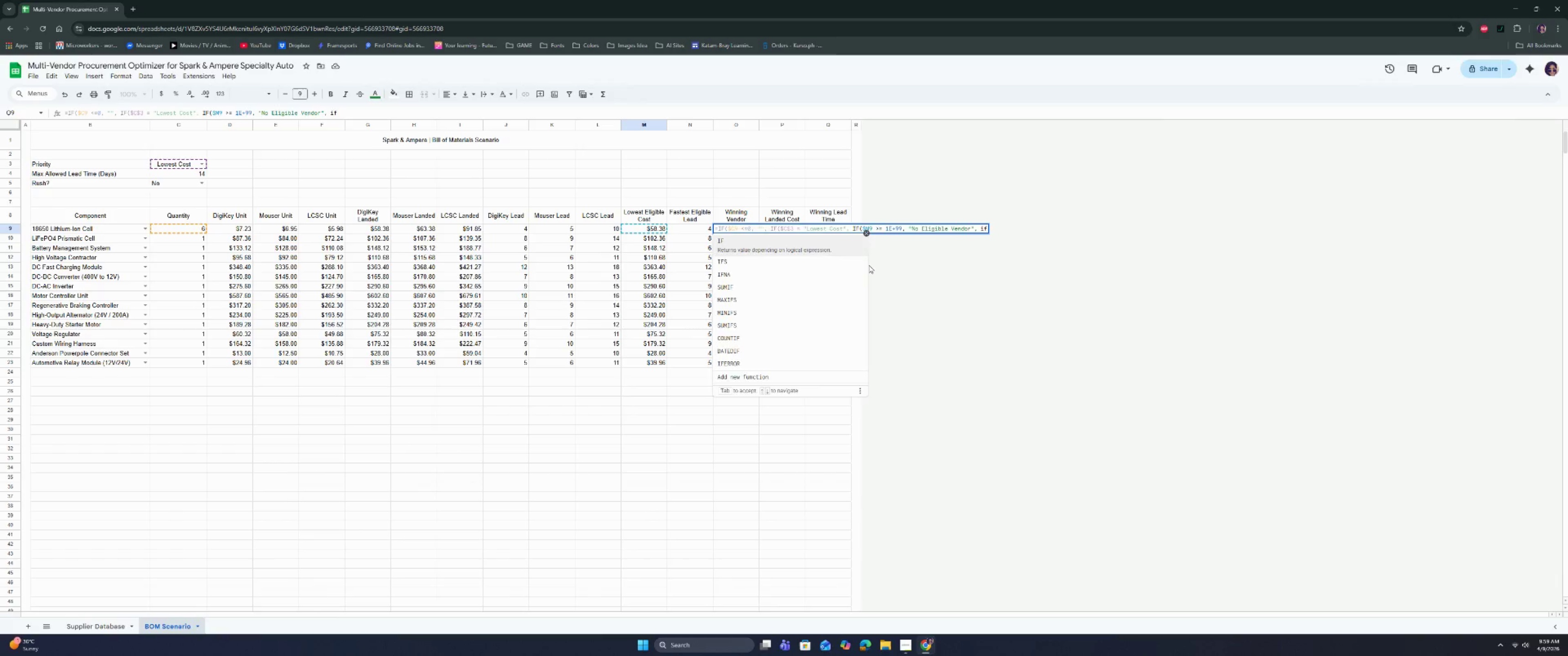 
key(Enter)
 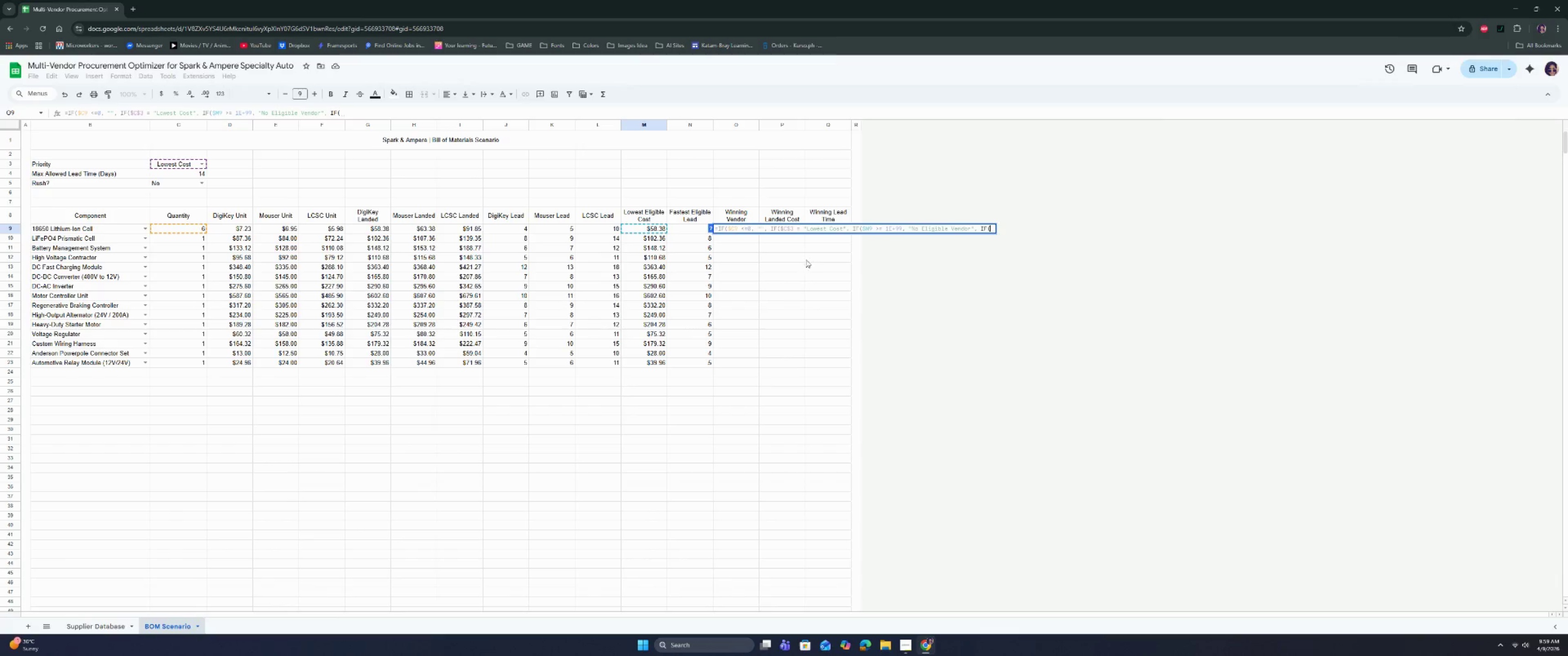 
left_click([373, 230])
 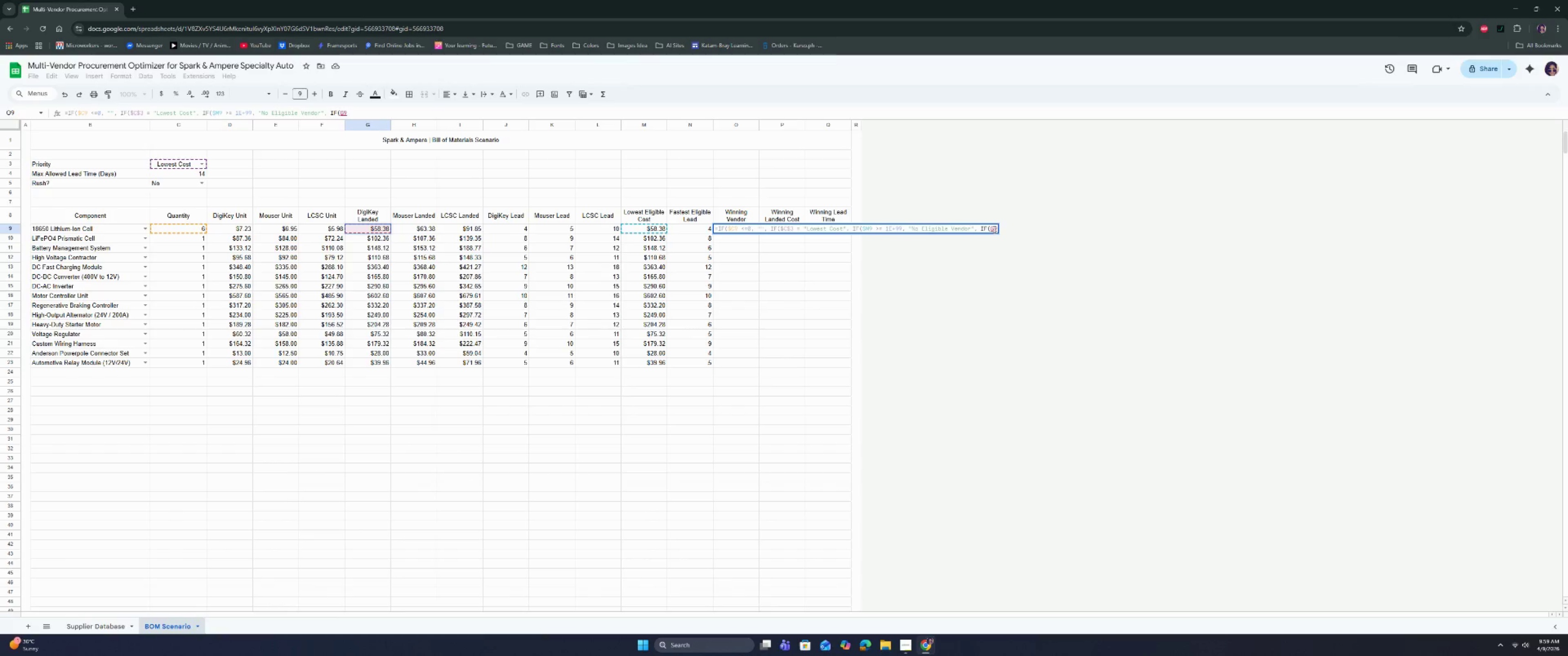 
left_click([990, 226])
 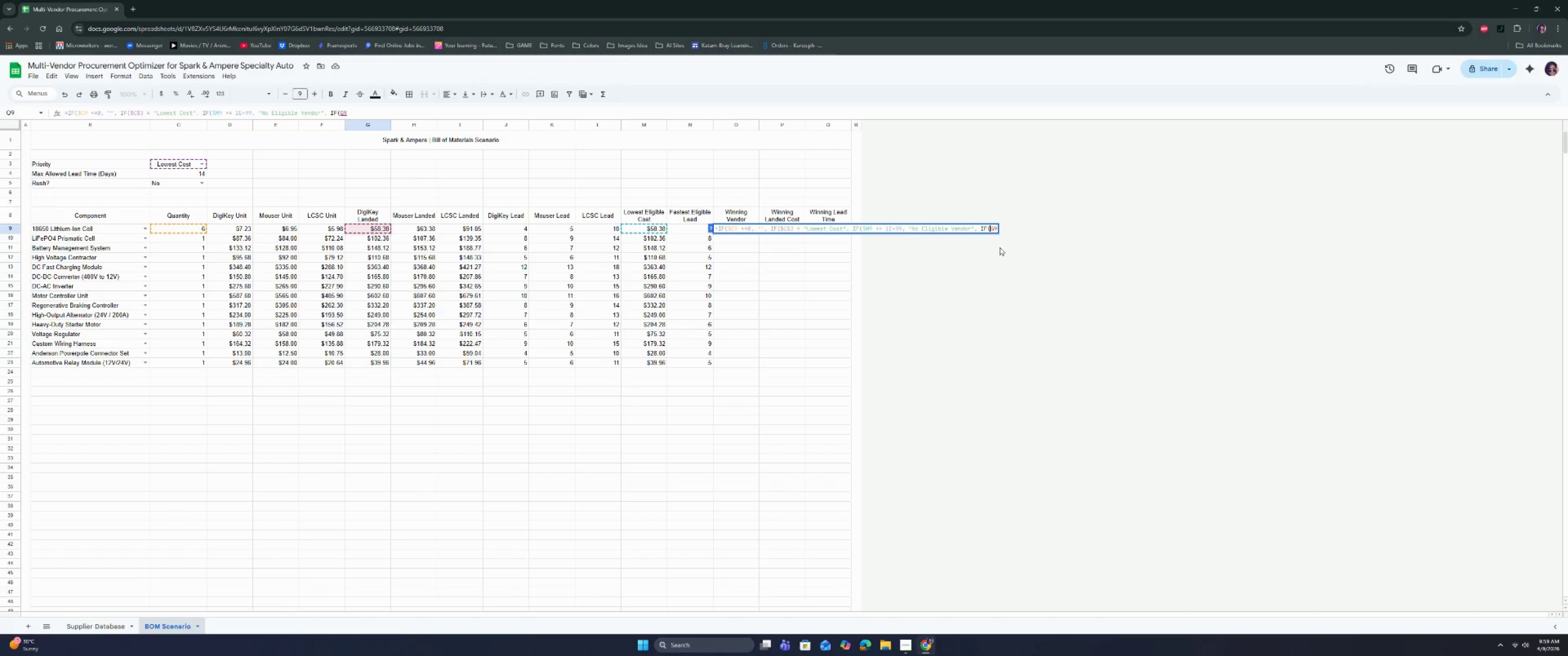 
key(Shift+4)
 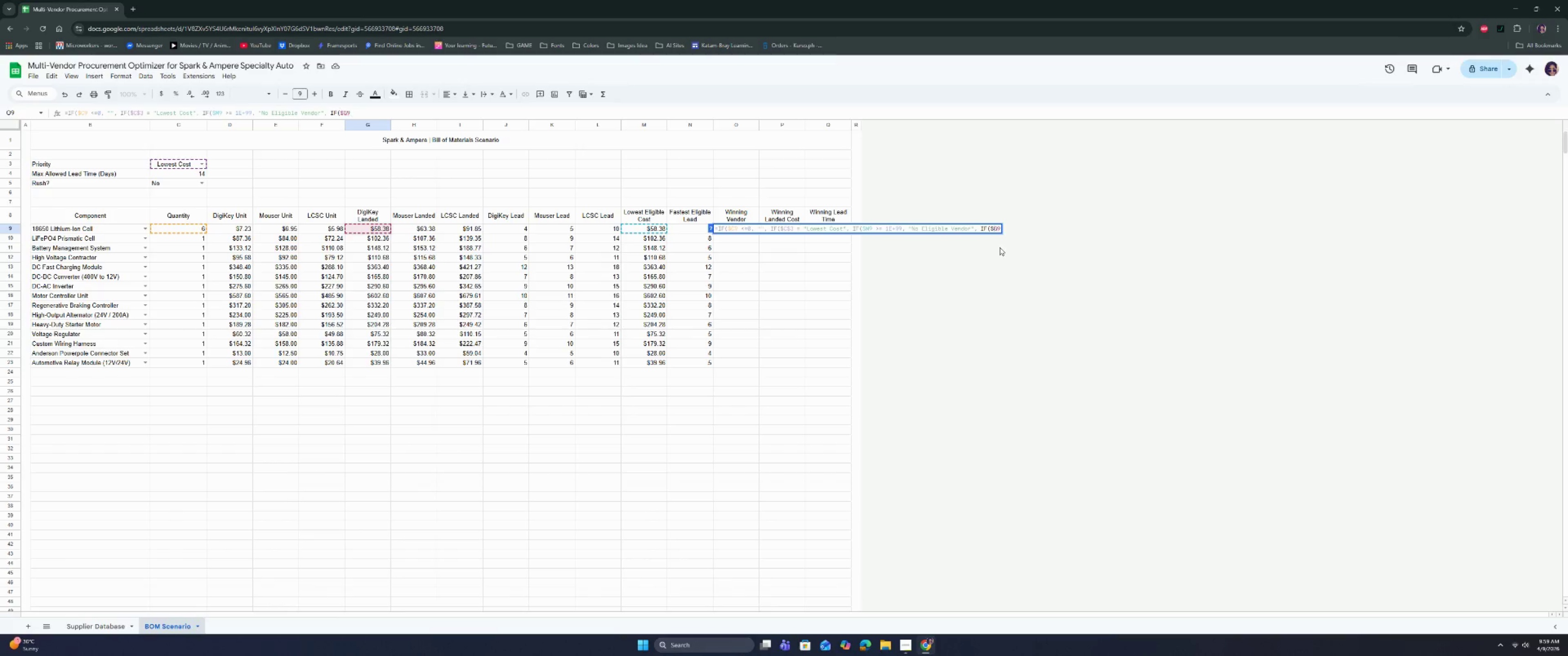 
key(ArrowRight)
 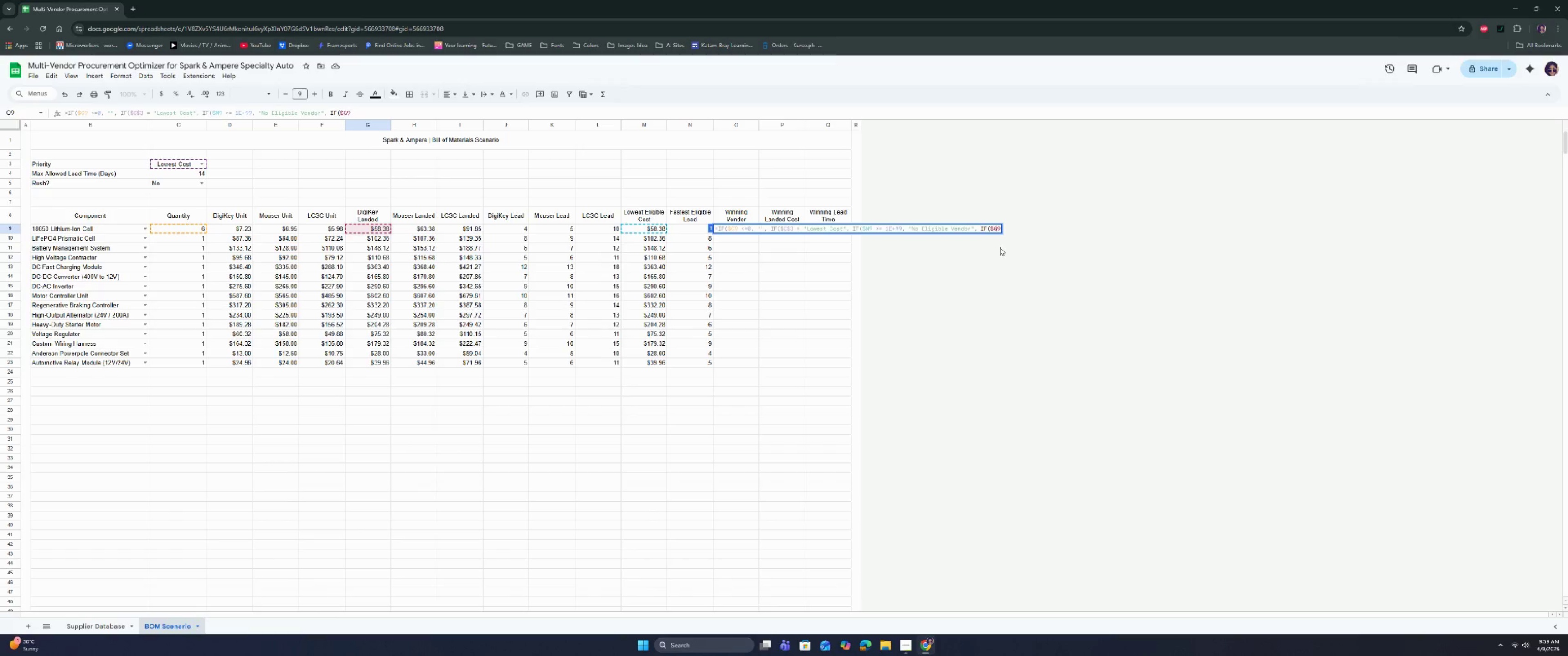 
key(ArrowRight)
 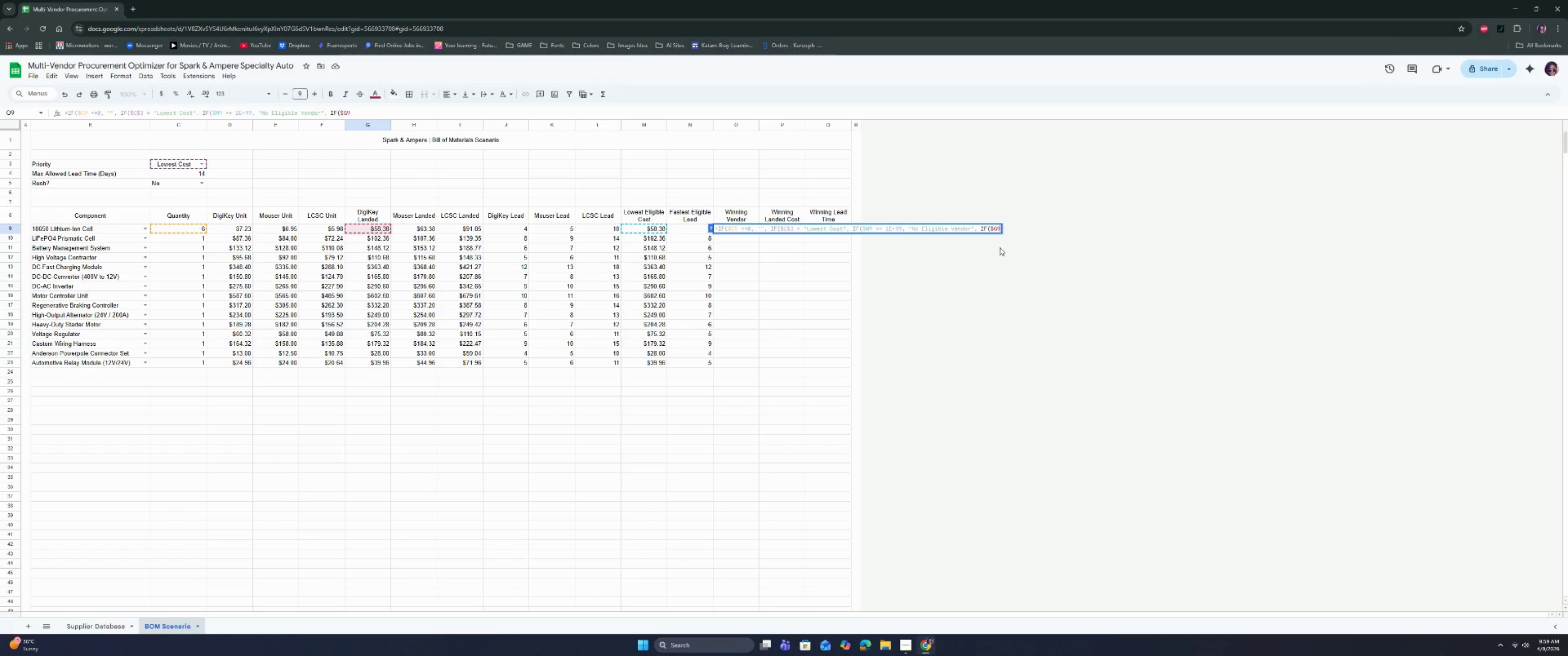 
key(Space)
 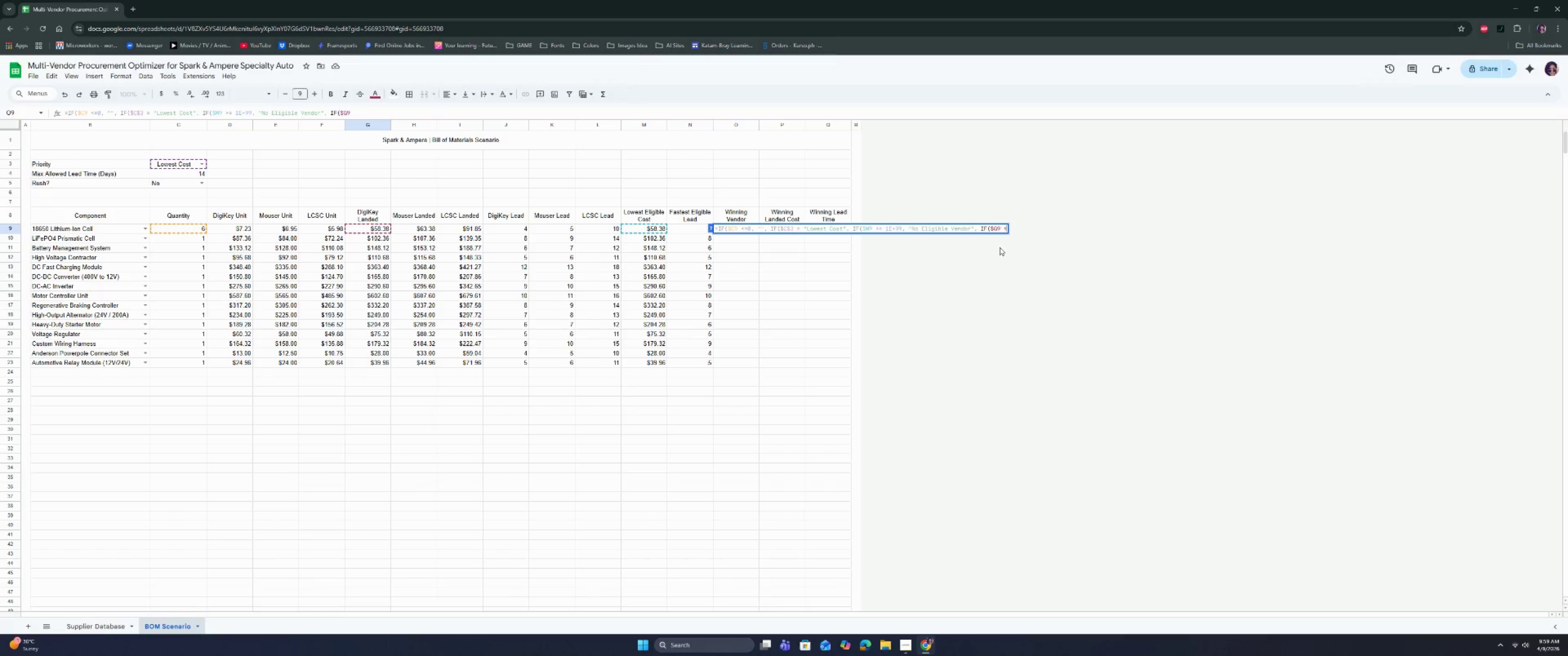 
key(Equal)
 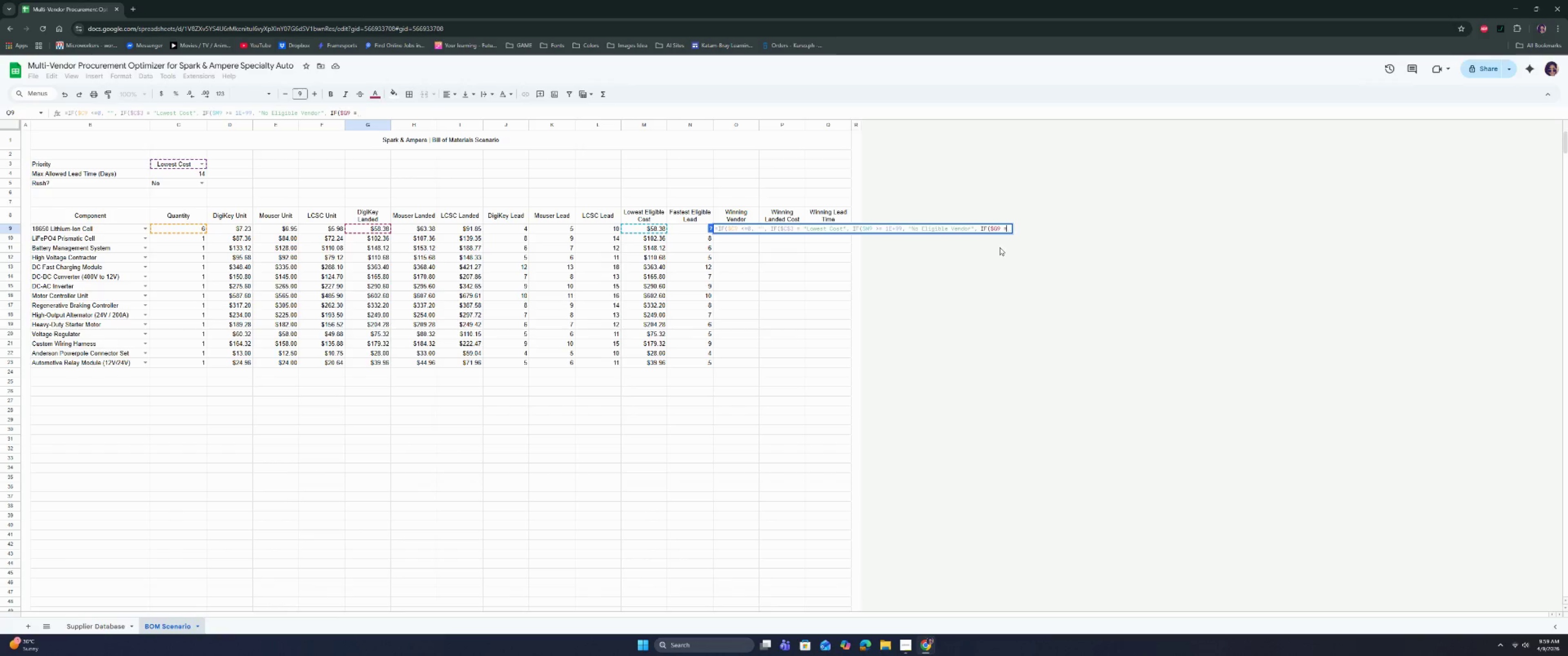 
key(Space)
 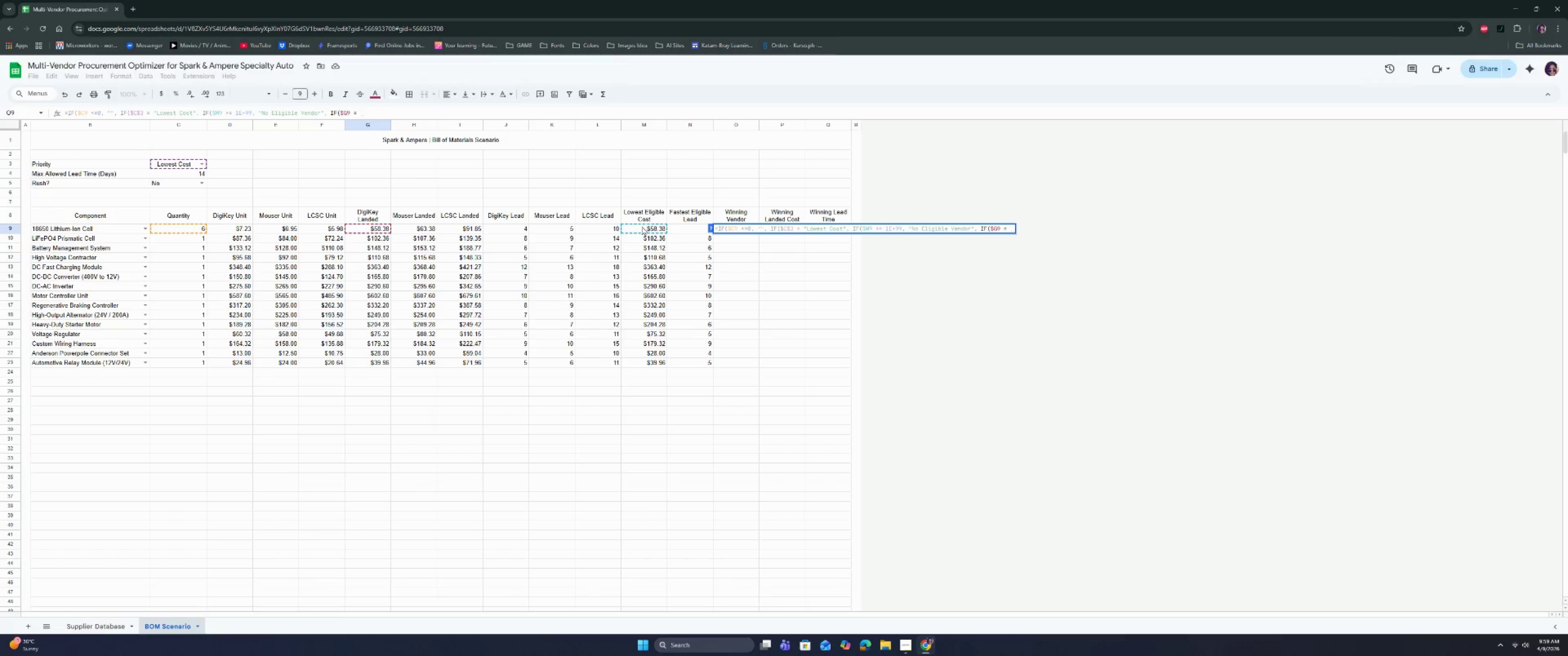 
left_click([634, 228])
 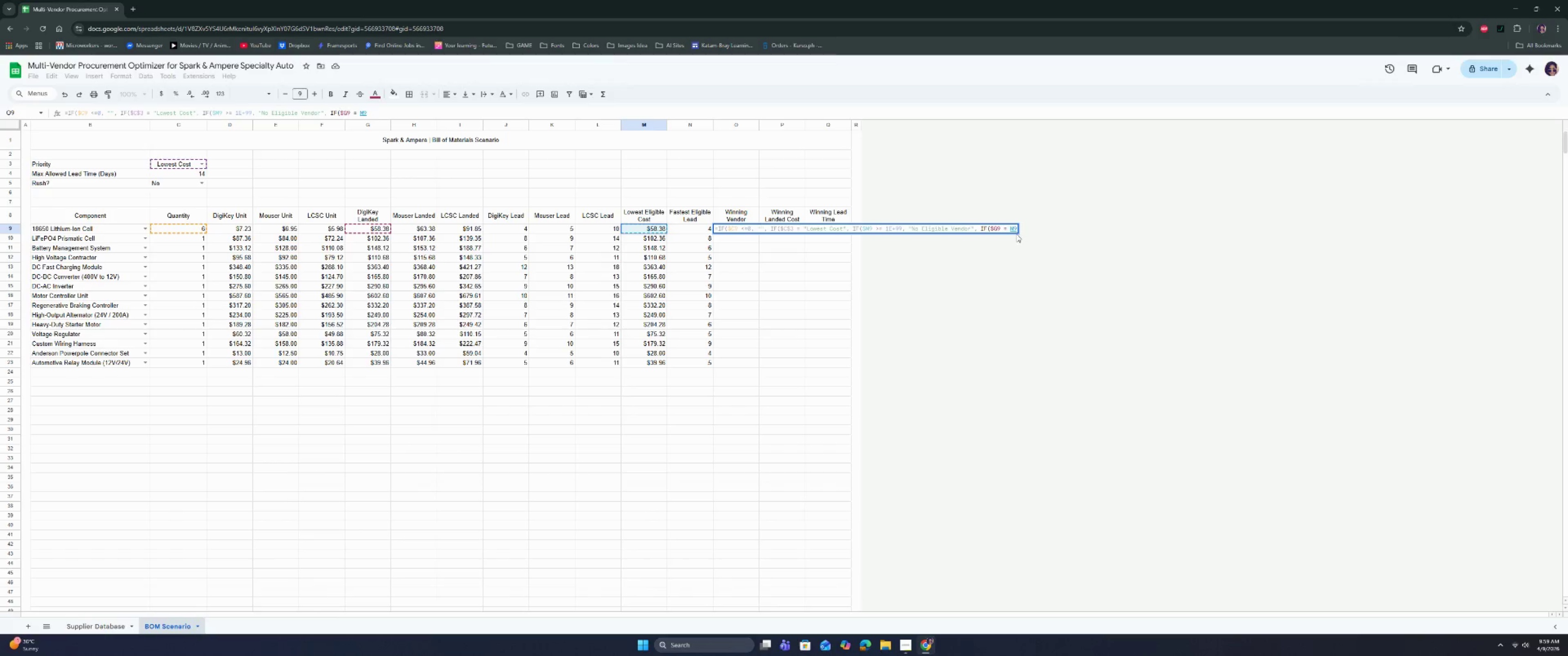 
left_click([1010, 231])
 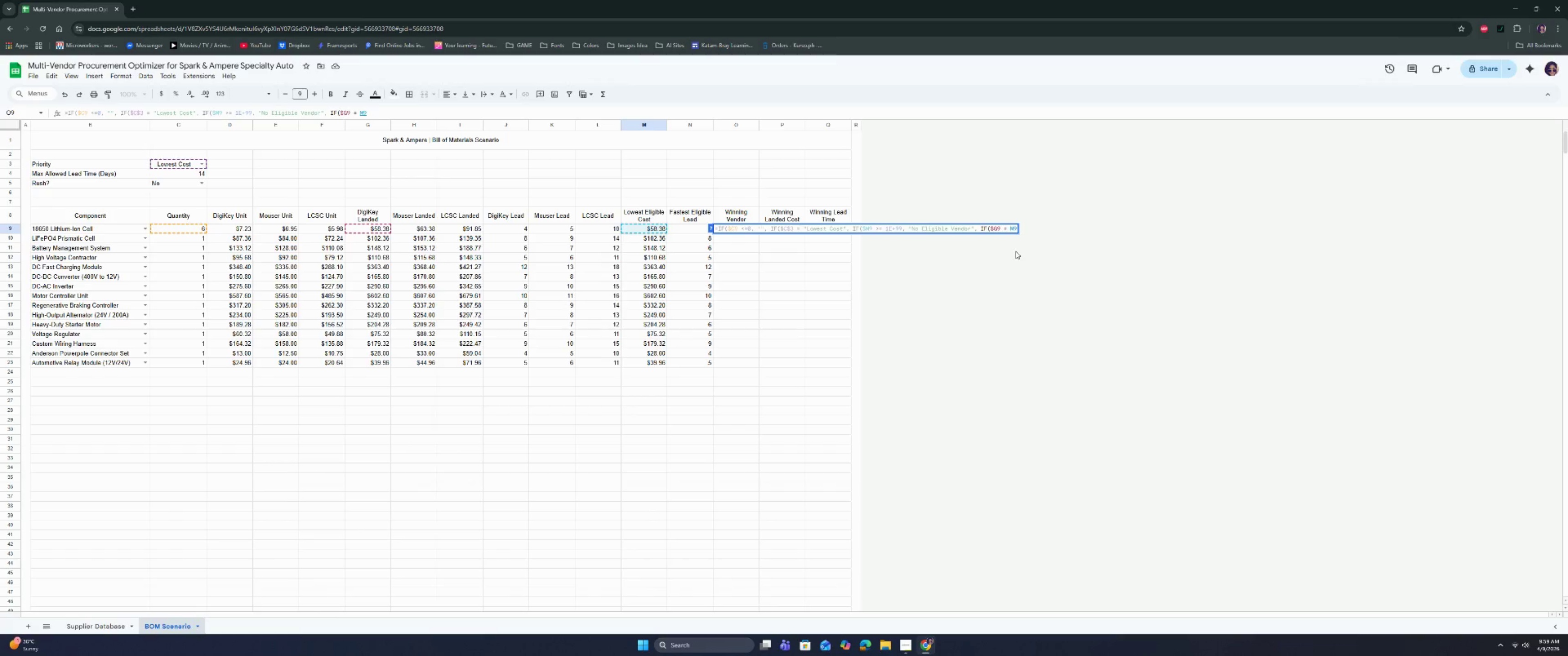 
key(Shift+ShiftRight)
 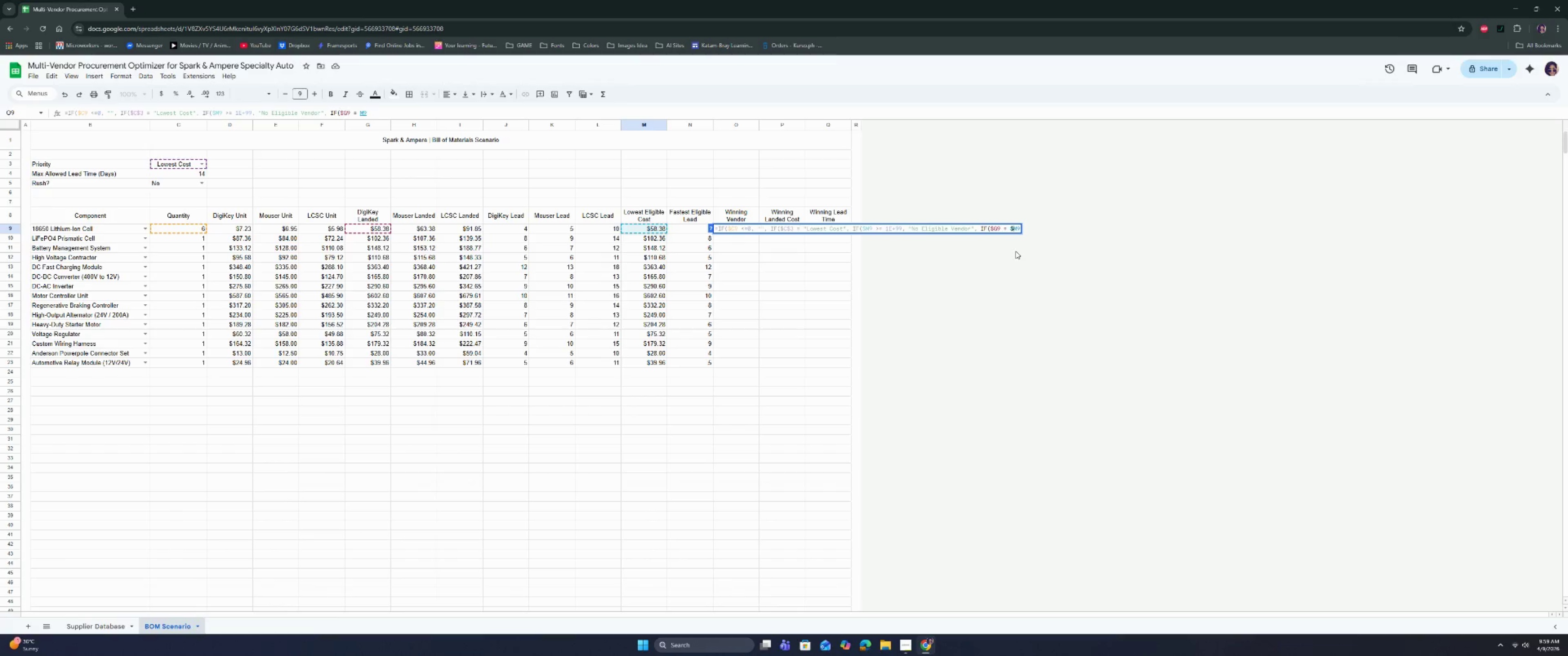 
key(Shift+4)
 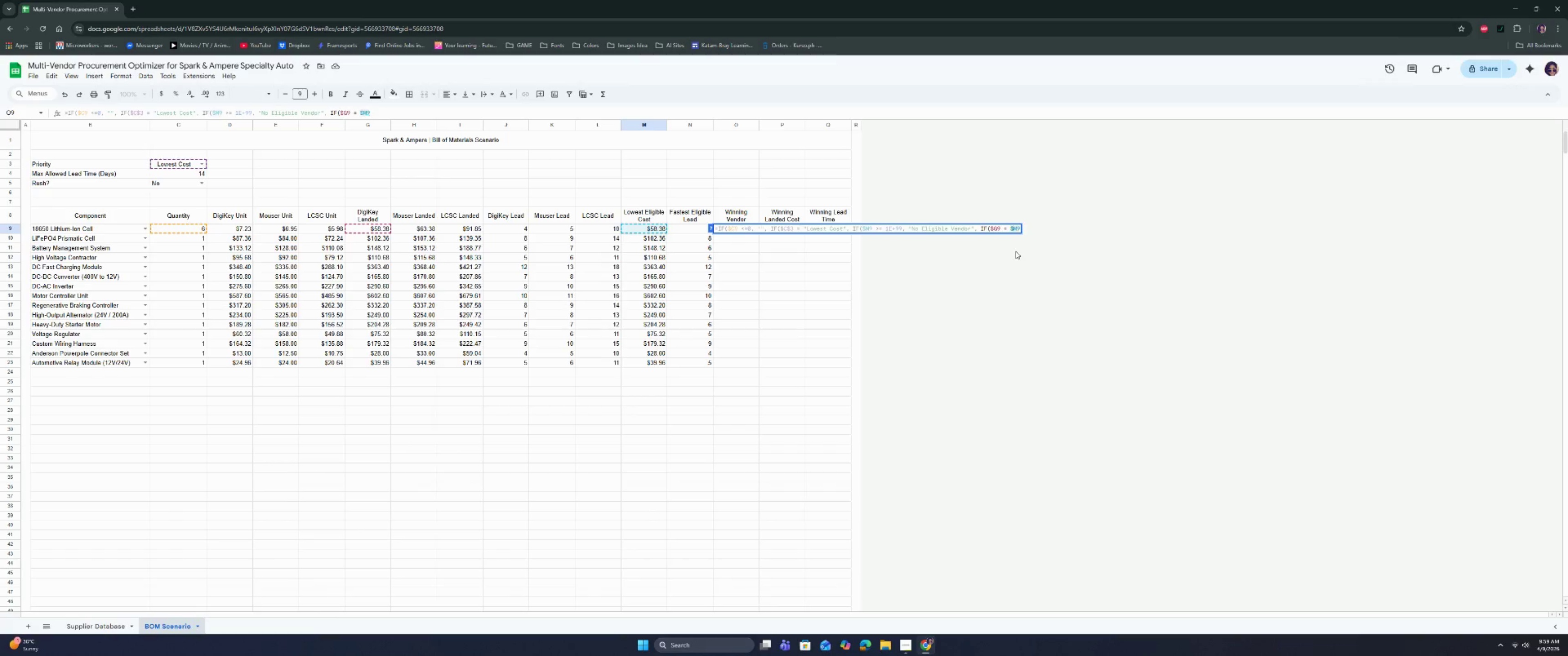 
key(ArrowRight)
 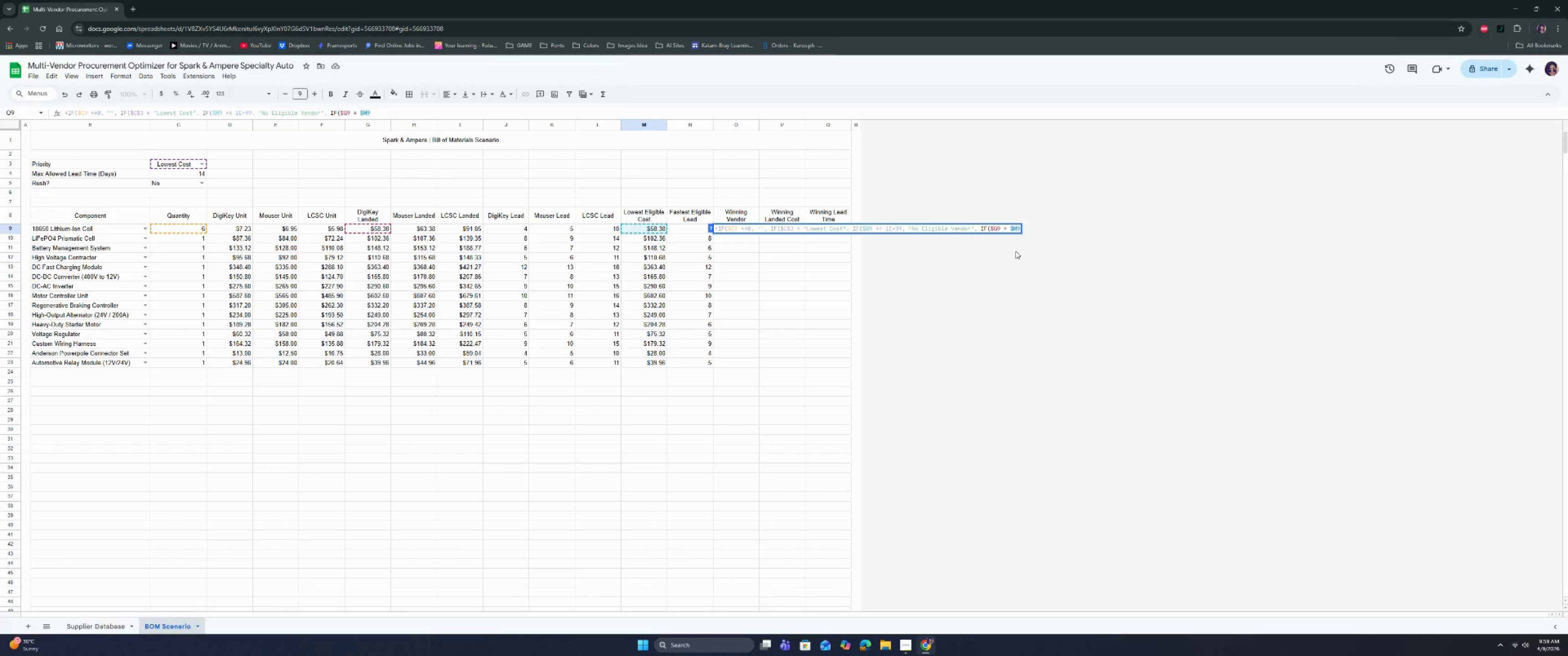 
key(ArrowRight)
 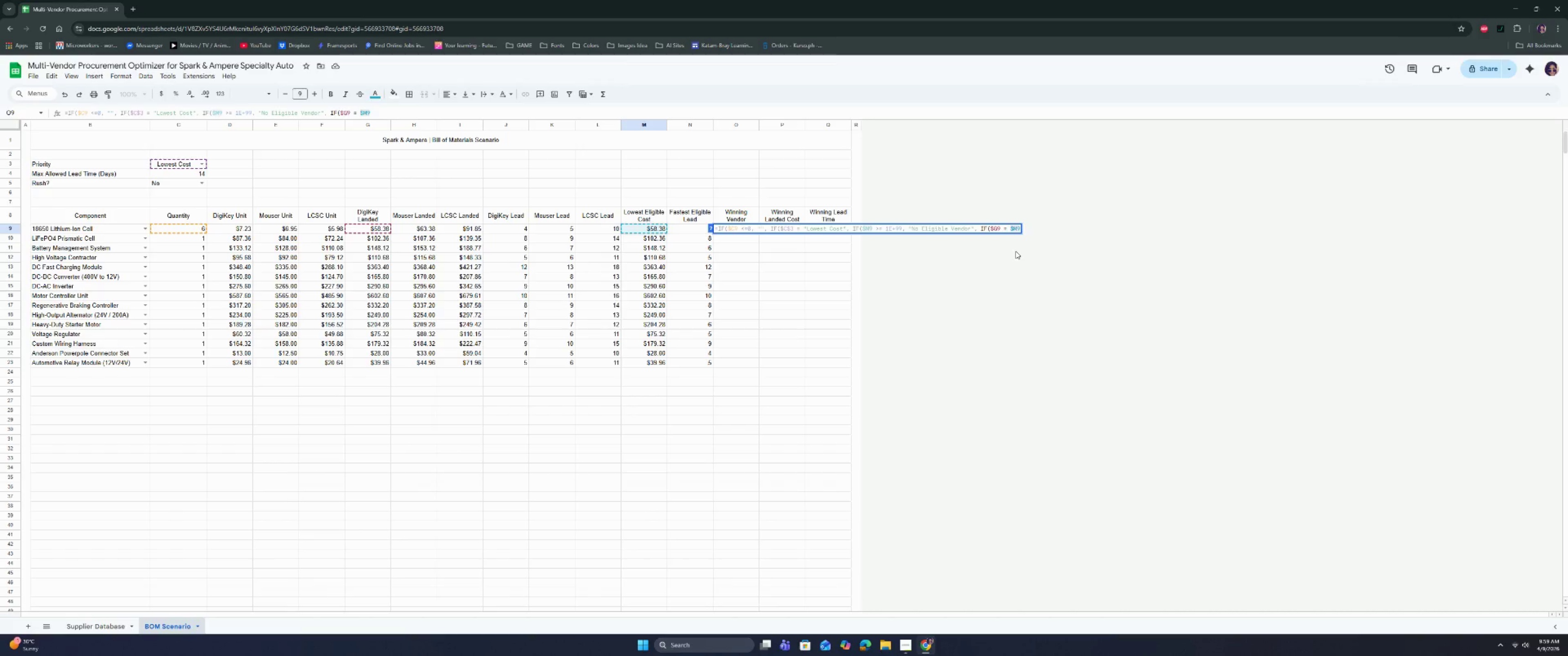 
type(, "DigiKey", if)
 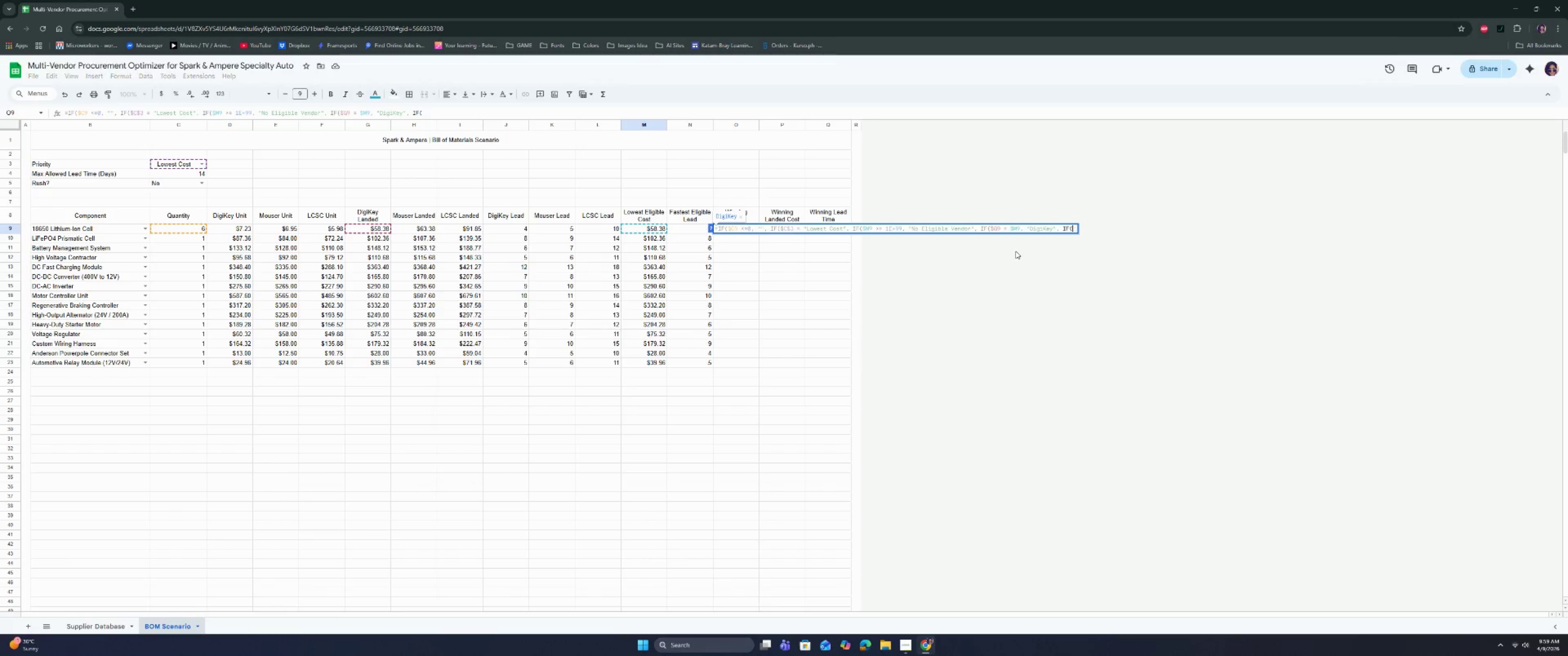 
 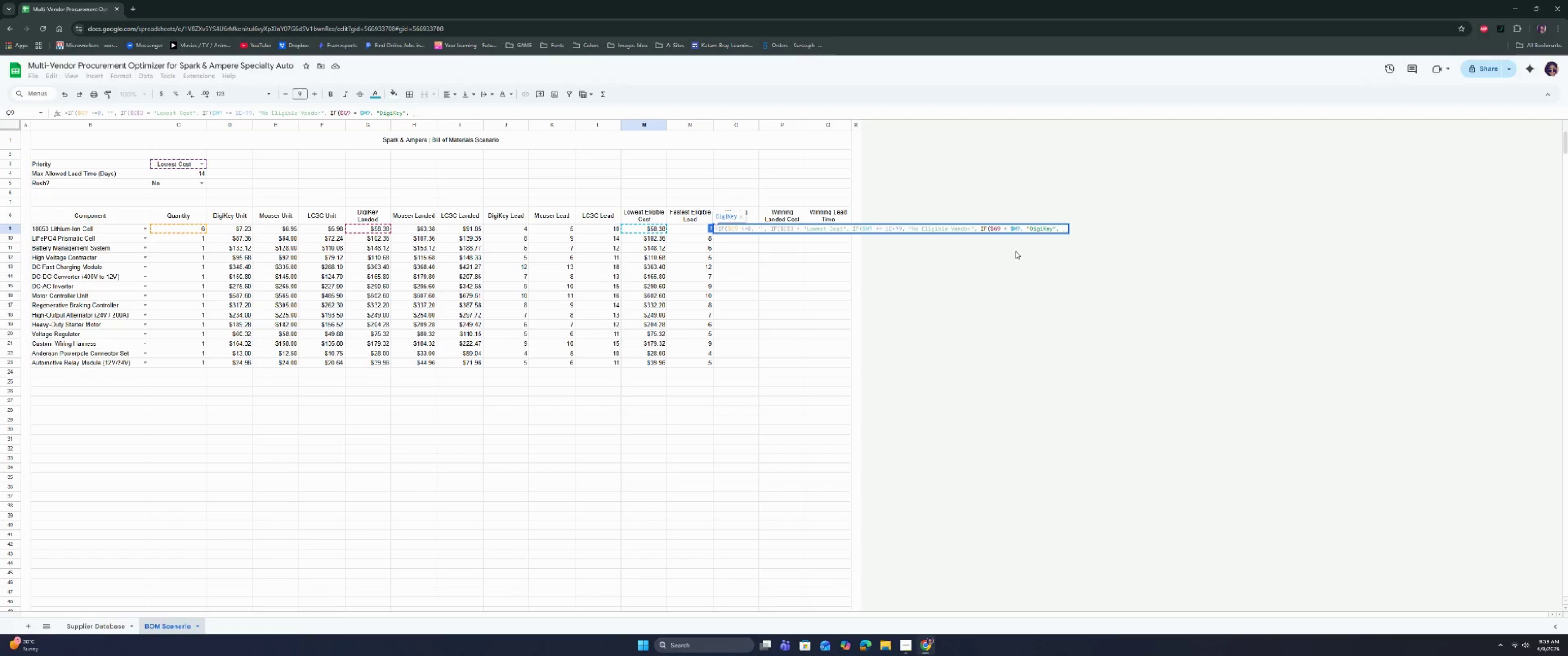 
key(Enter)
 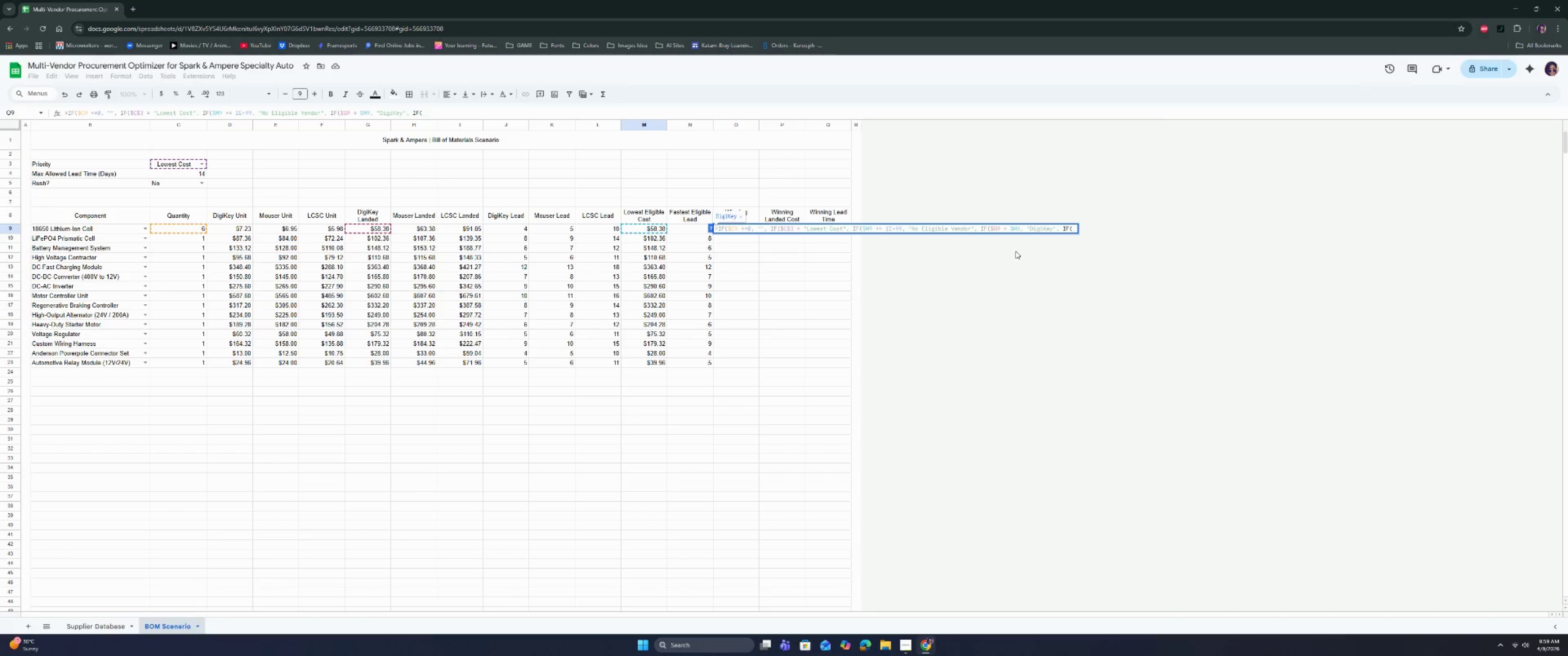 
hold_key(key=ShiftRight, duration=0.76)
 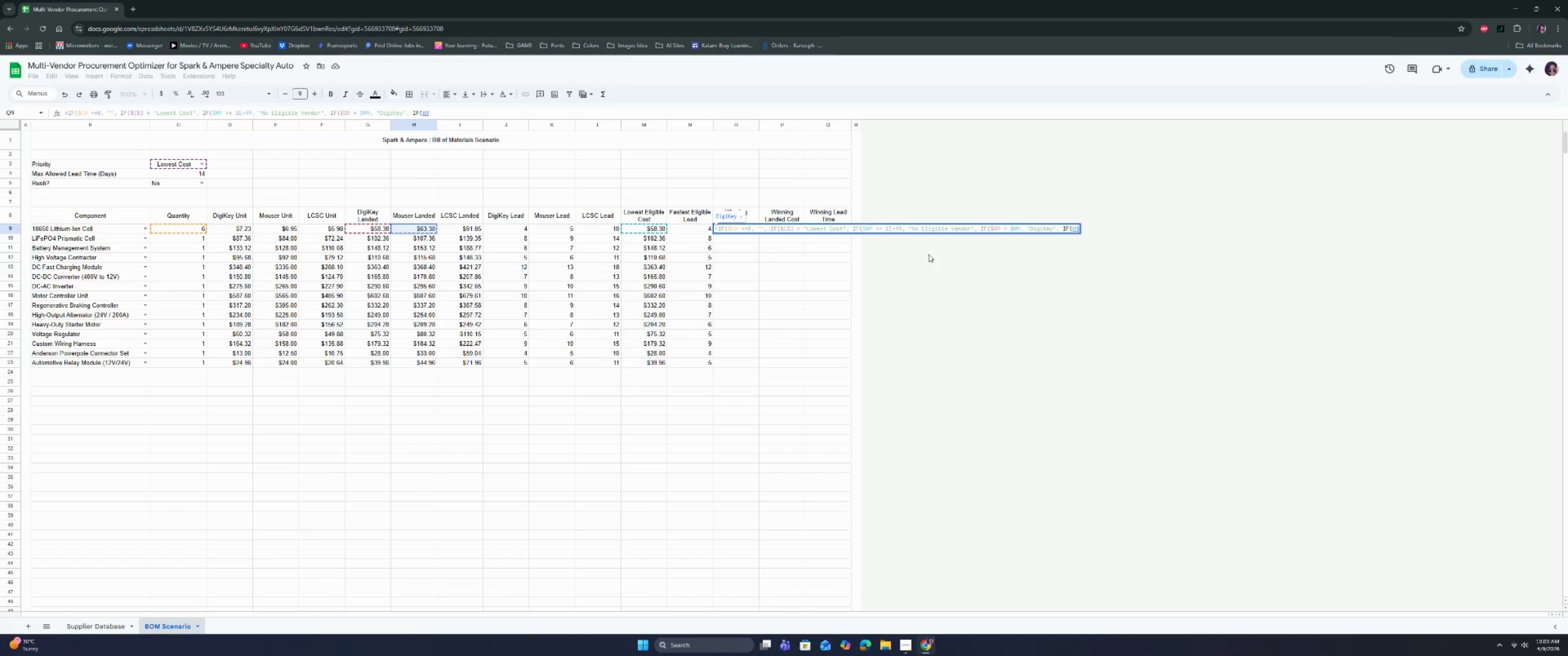 
wait(7.62)
 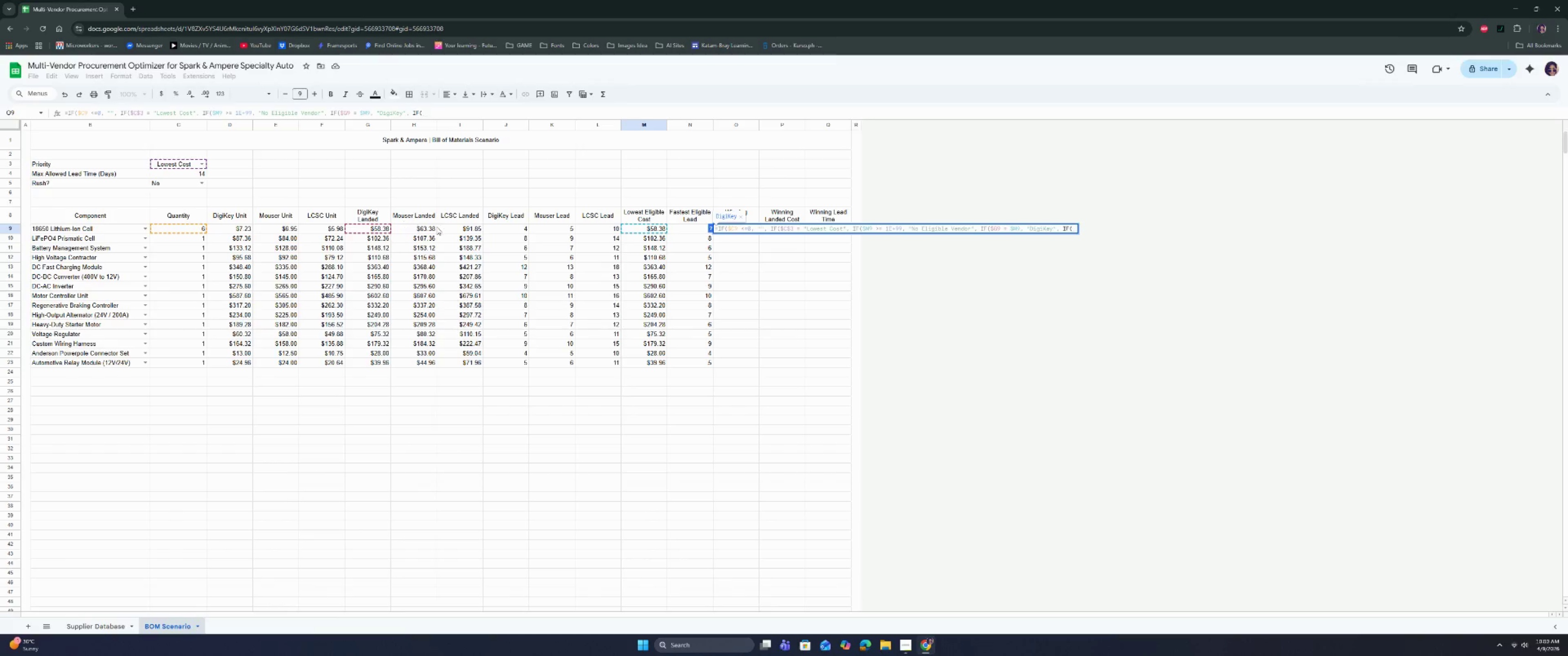 
key(Equal)
 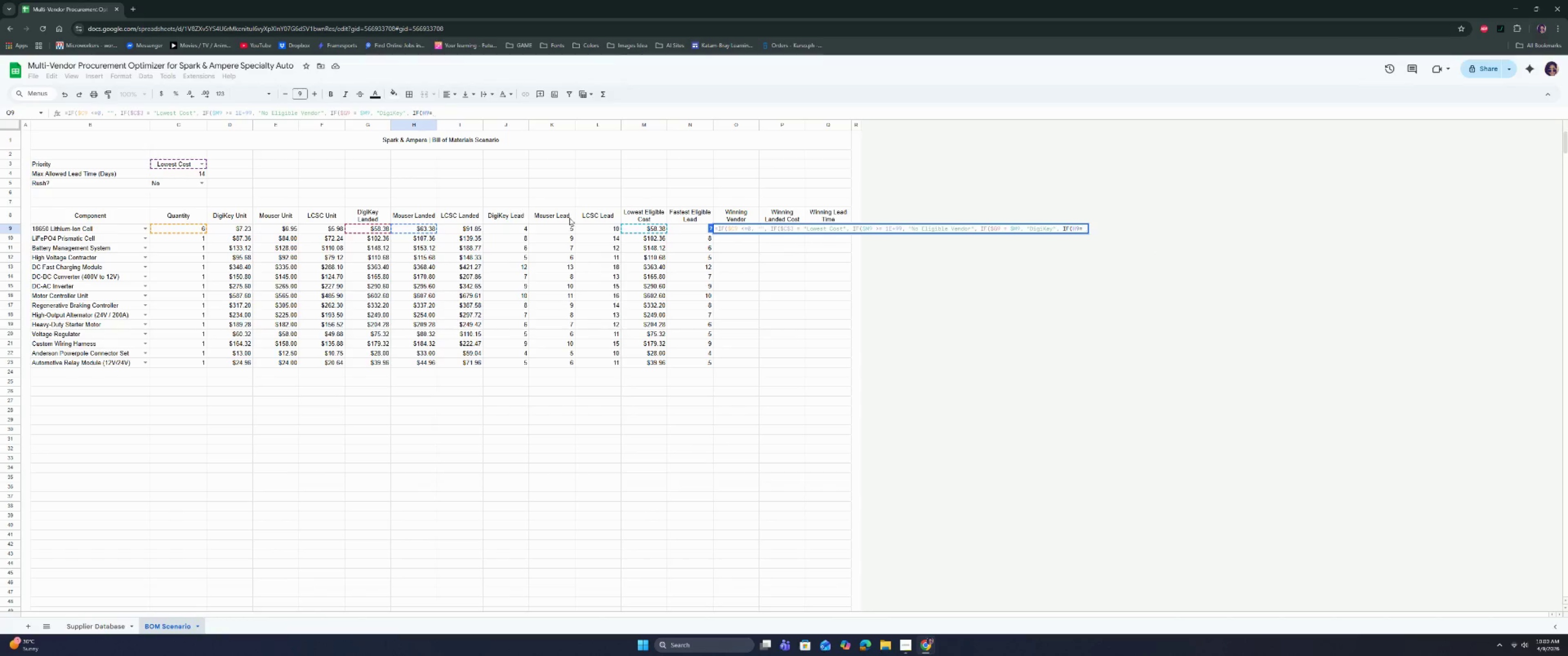 
left_click([631, 223])
 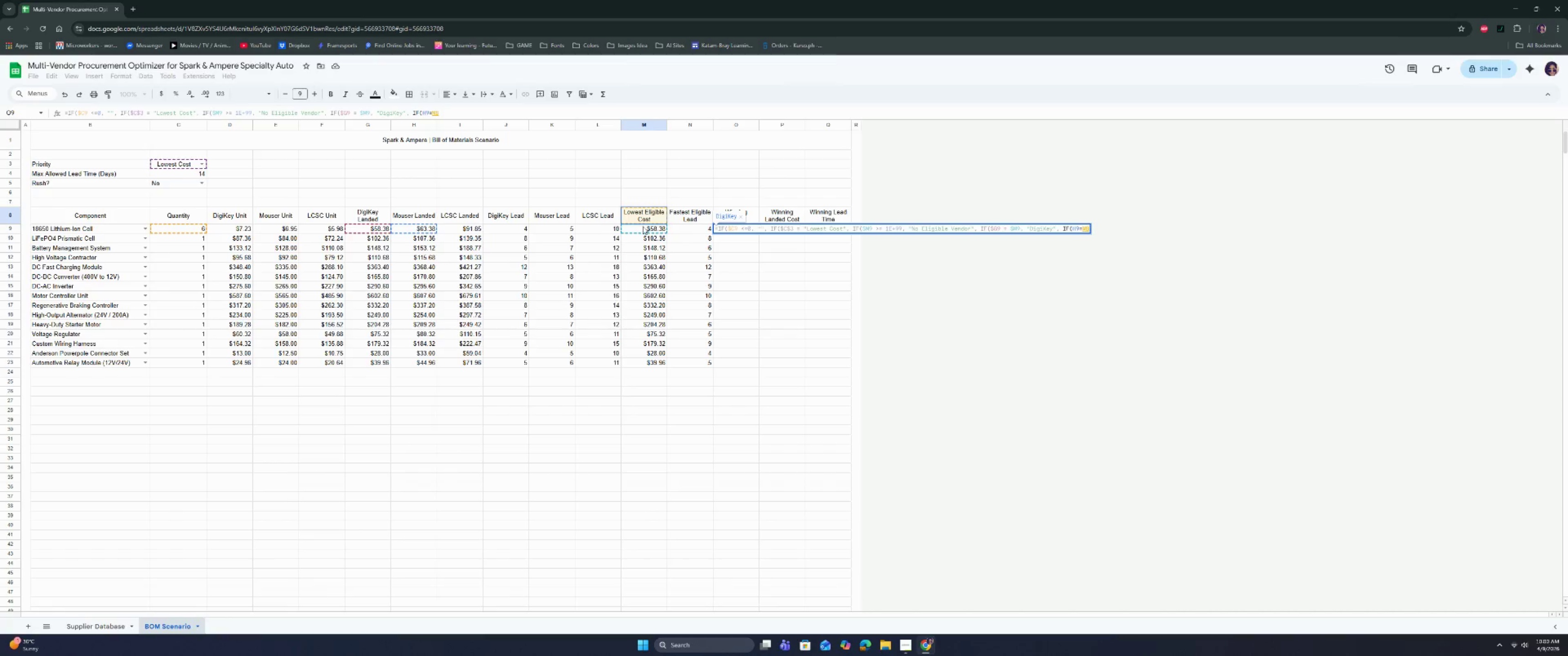 
left_click([643, 228])
 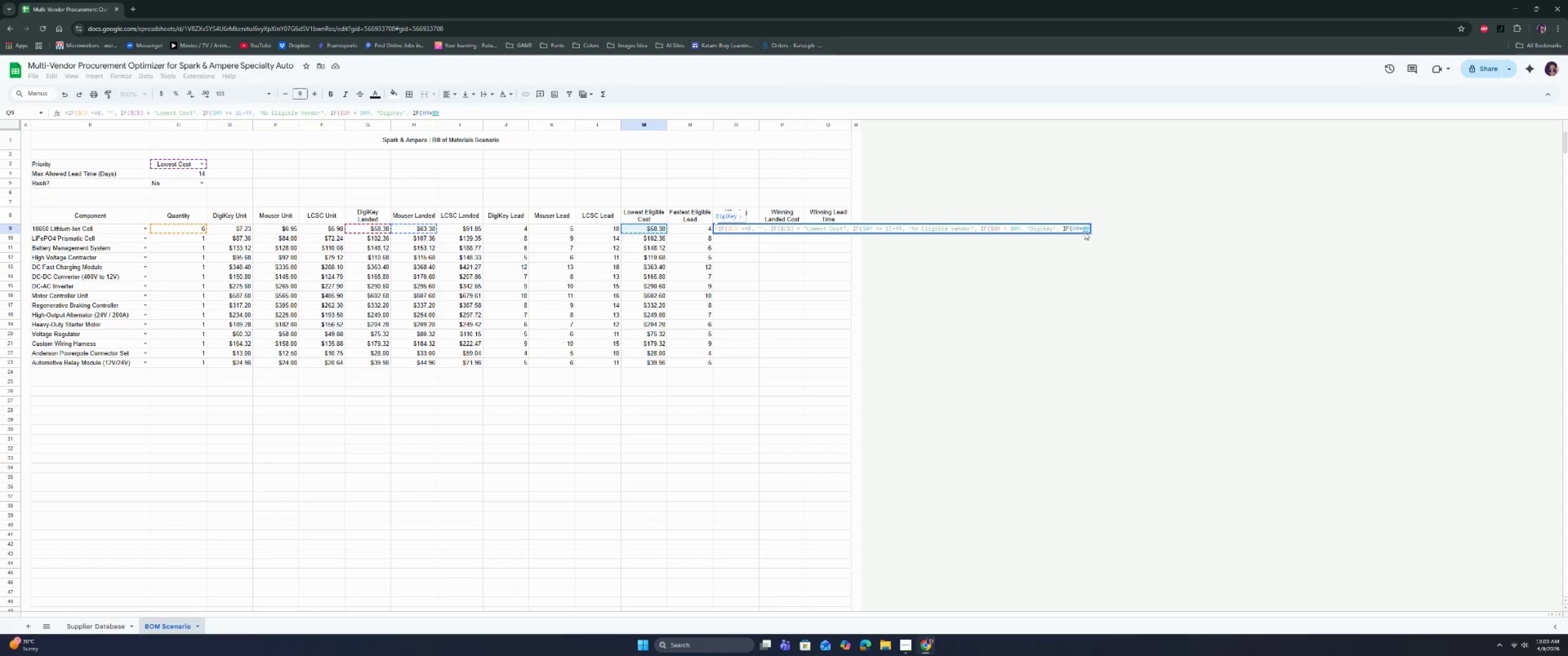 
left_click([1073, 229])
 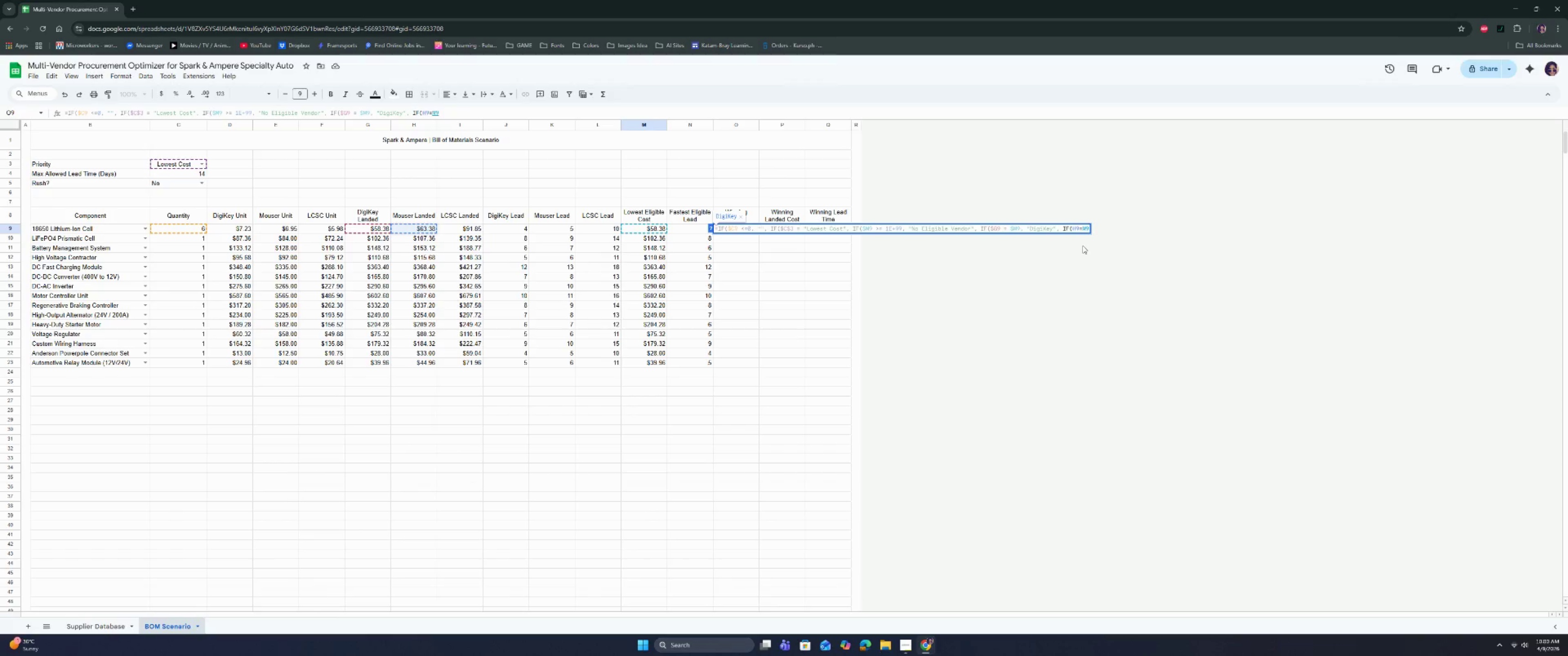 
key(Shift+ShiftRight)
 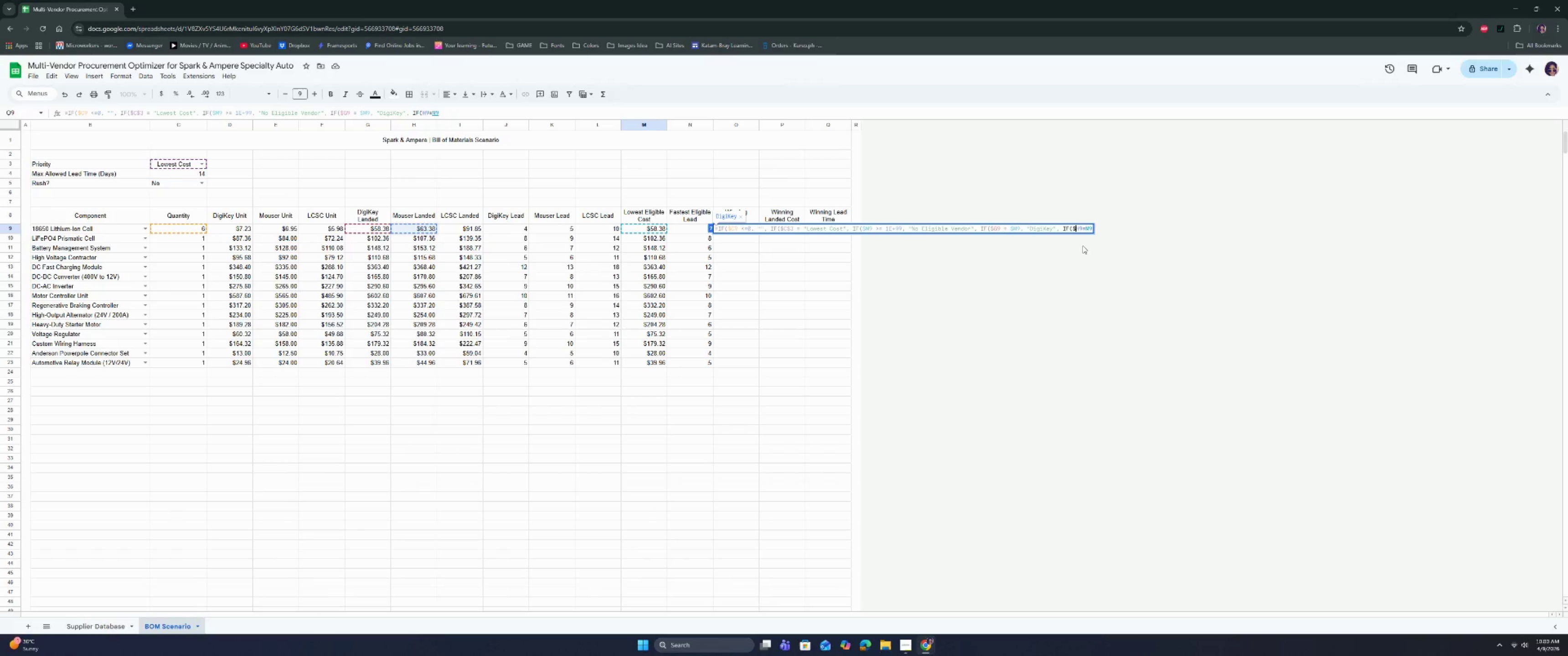 
key(Shift+4)
 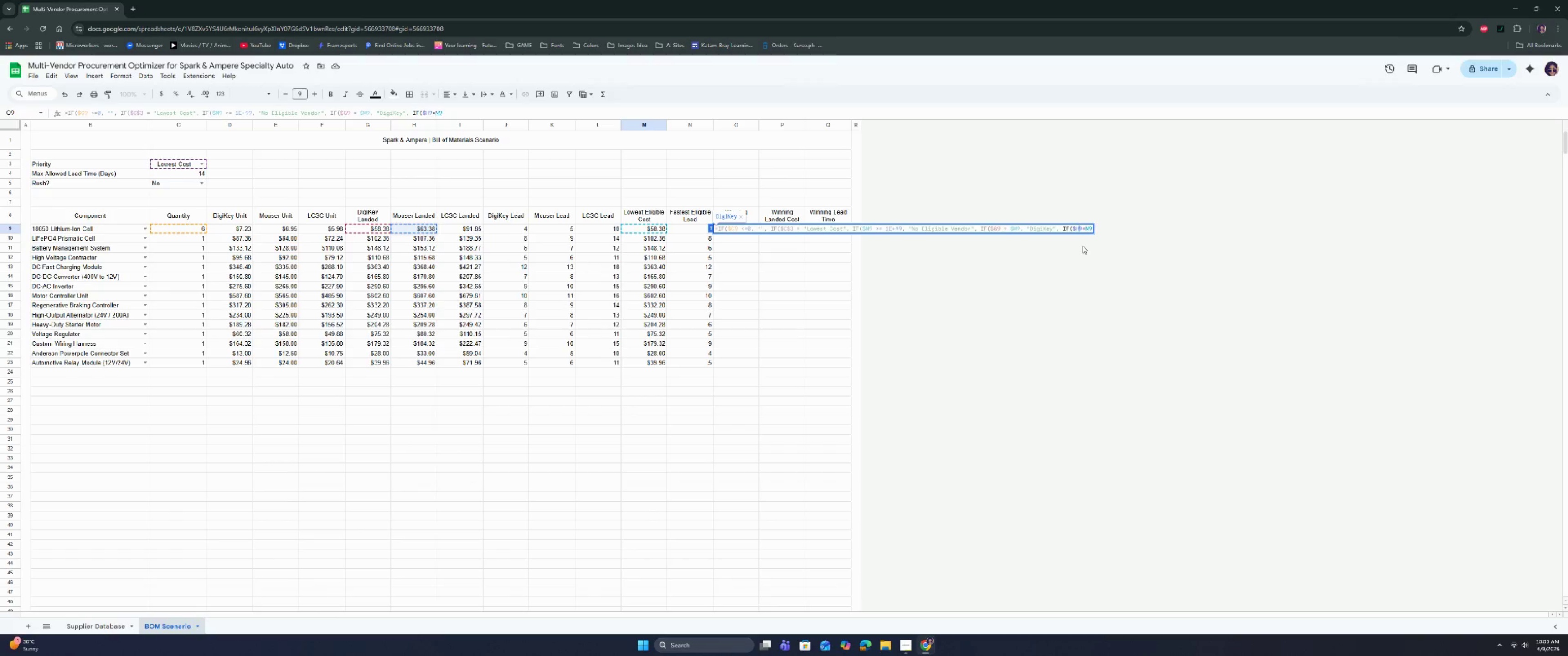 
key(ArrowRight)
 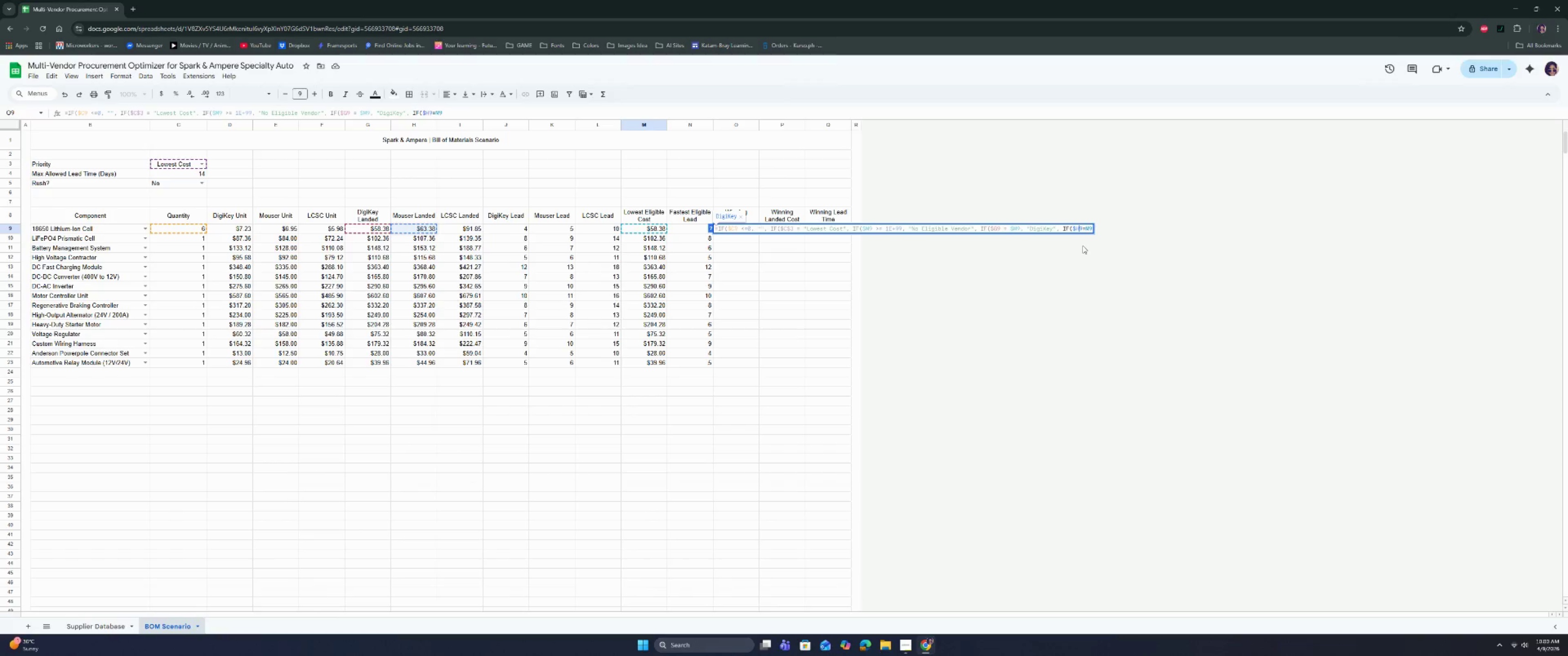 
key(ArrowRight)
 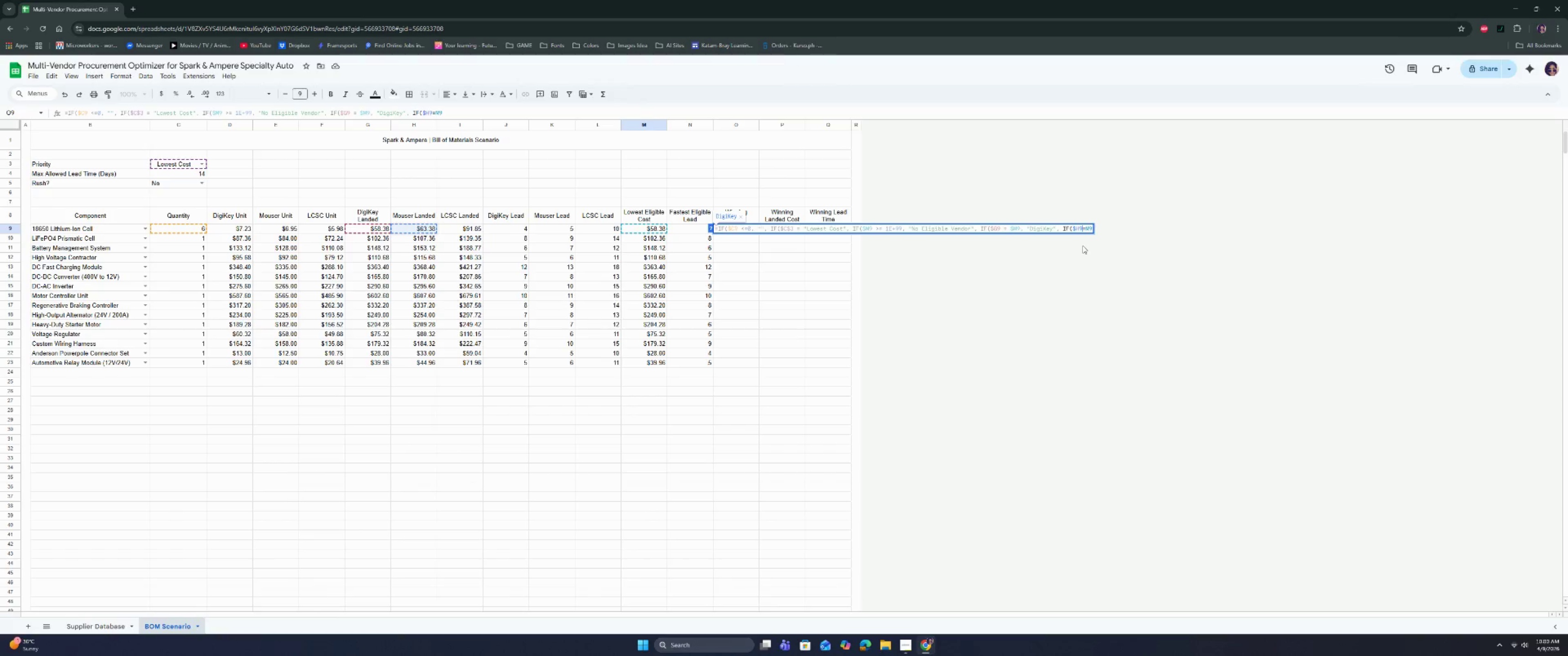 
key(ArrowRight)
 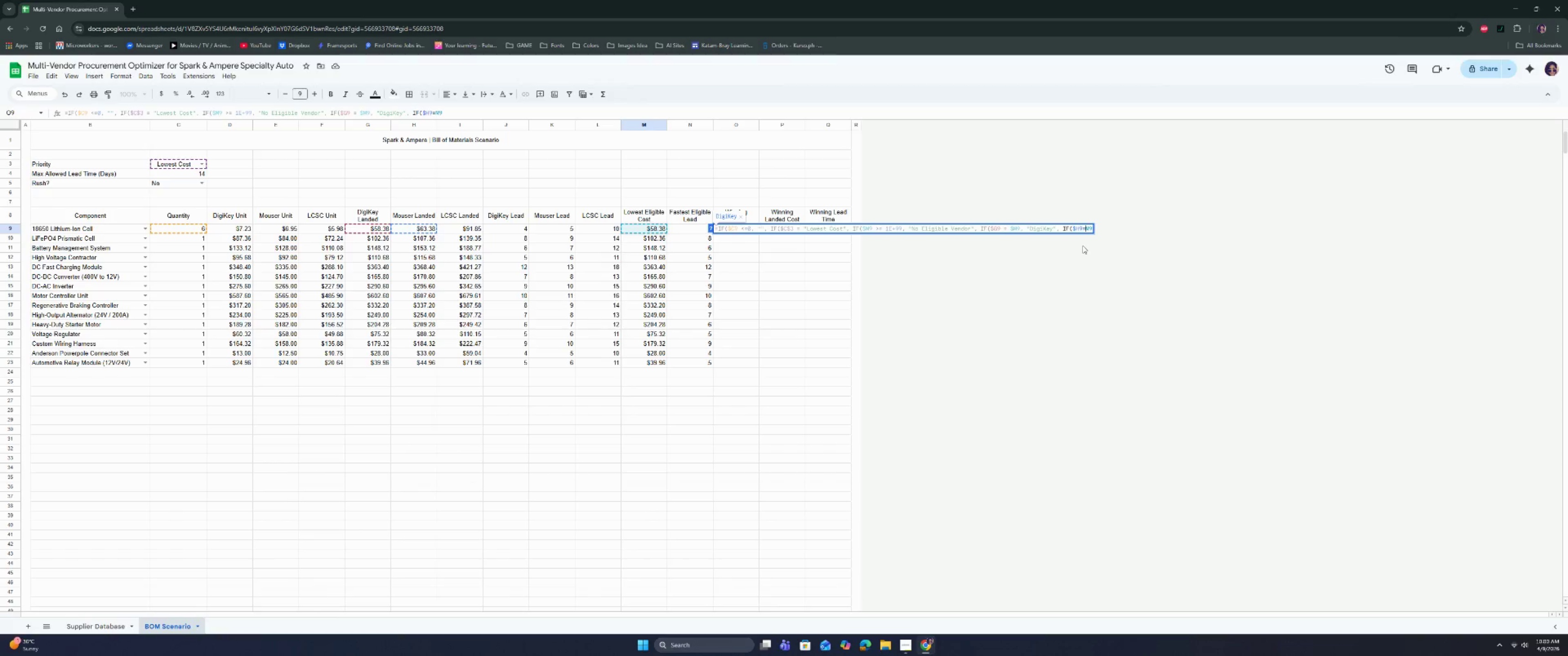 
key(Shift+ShiftRight)
 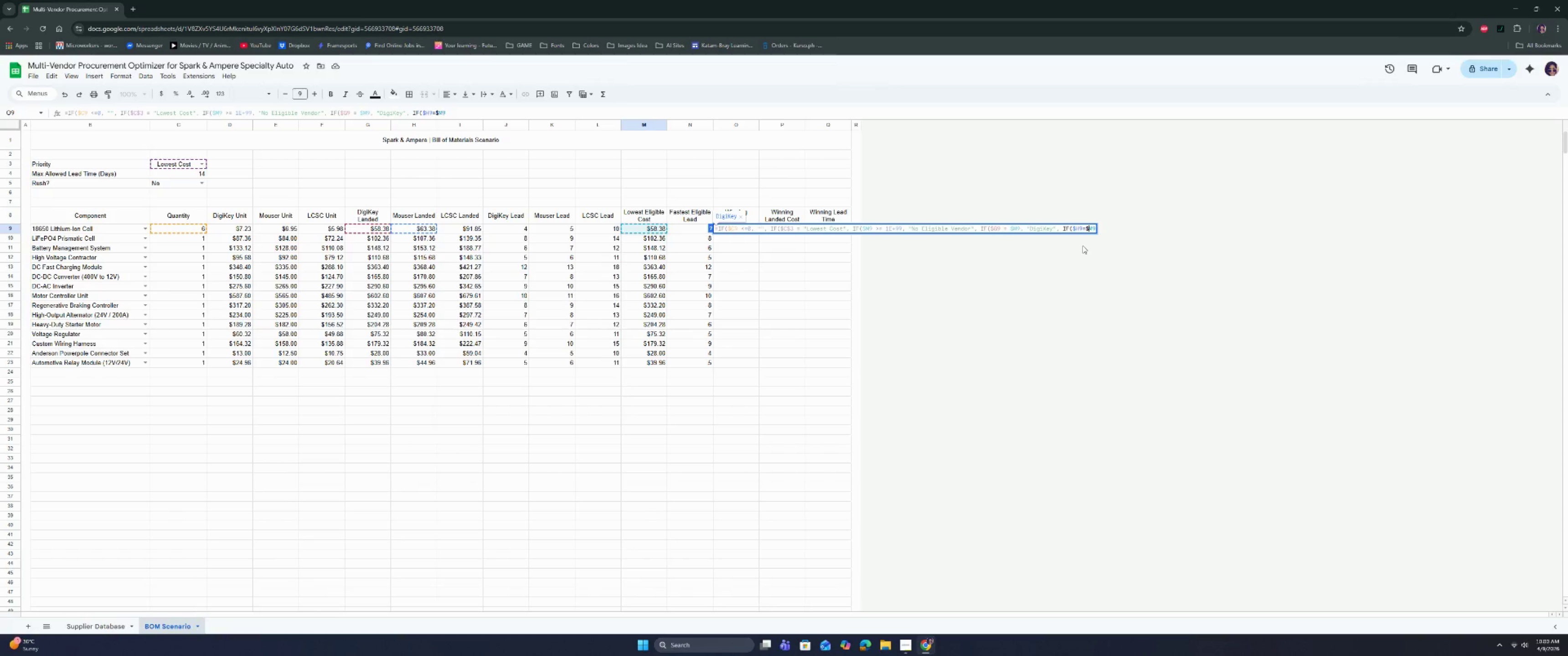 
key(Shift+4)
 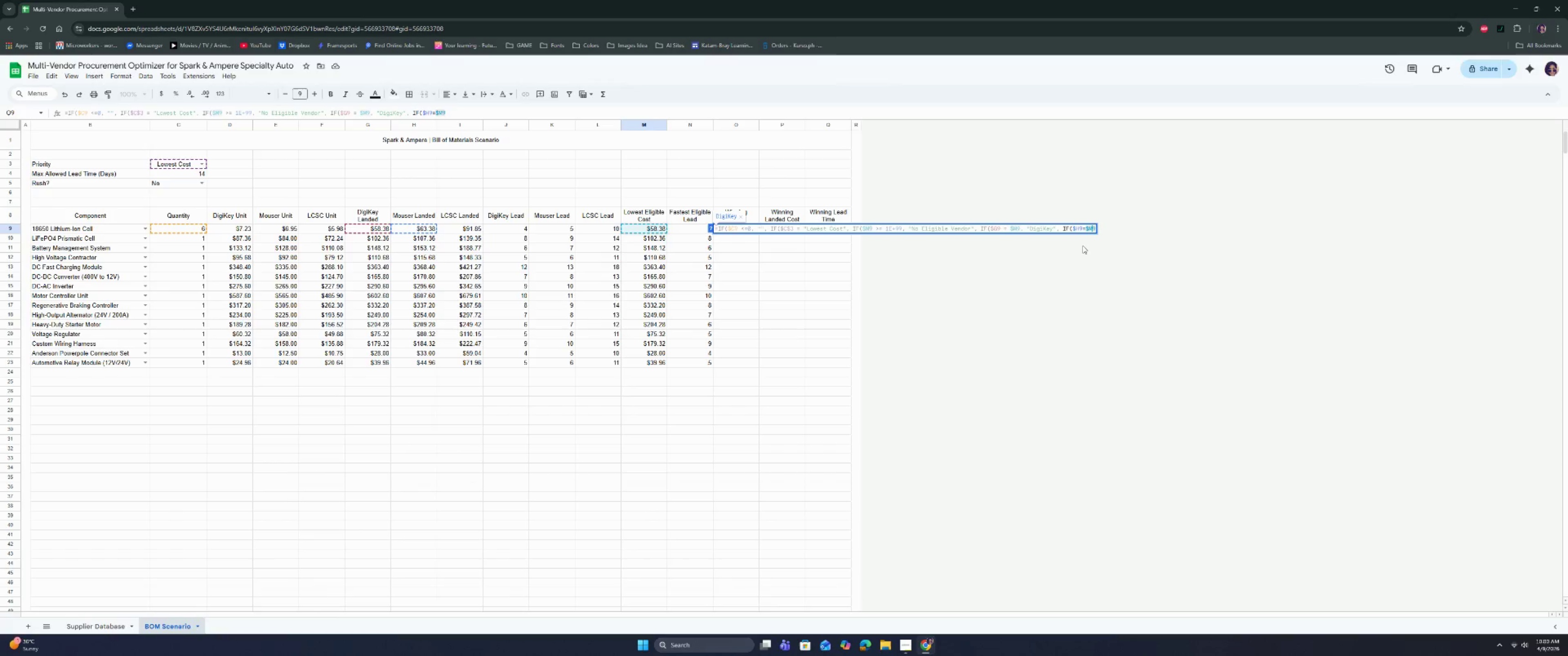 
key(ArrowRight)
 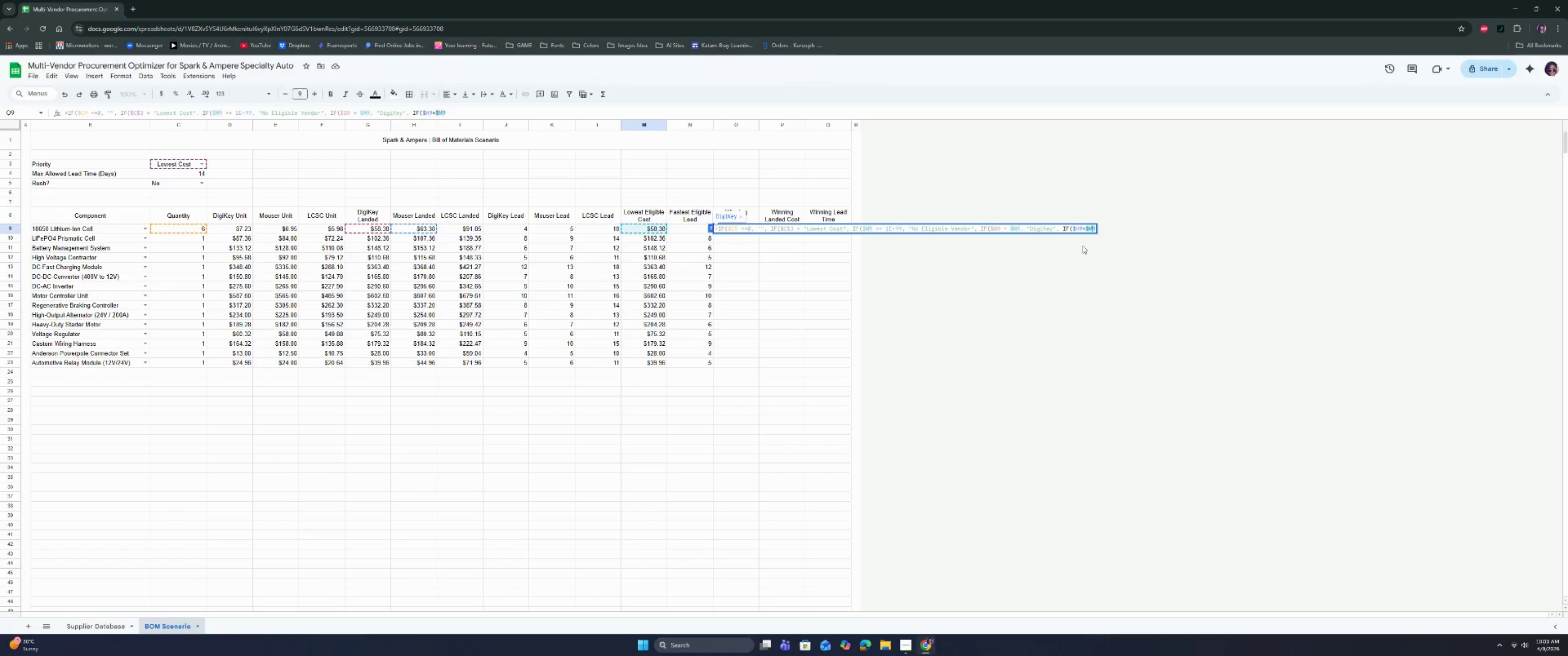 
key(ArrowRight)
 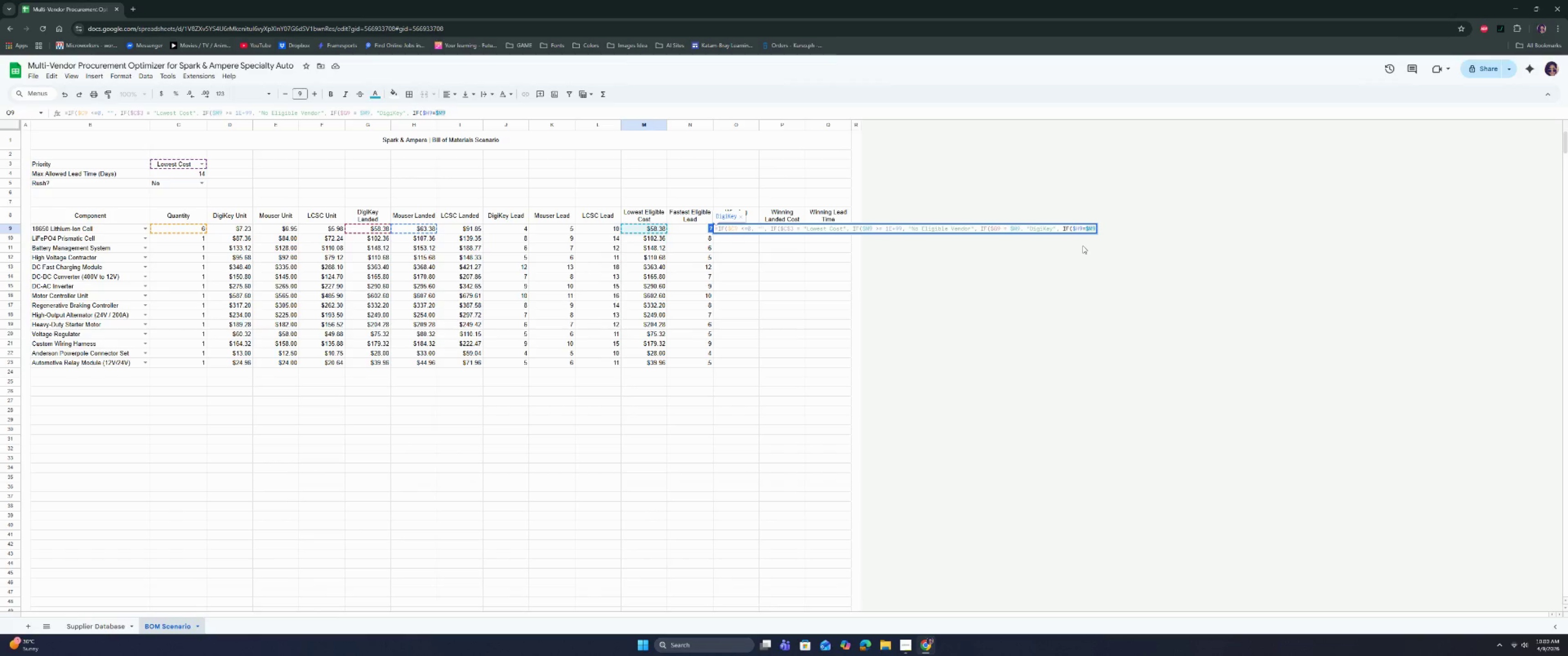 
type(m "Mouser)
key(Backspace)
key(Backspace)
key(Backspace)
key(Backspace)
key(Backspace)
key(Backspace)
key(Backspace)
key(Backspace)
key(Backspace)
type(, "Mouser", LCSCL)
key(Backspace)
key(Backspace)
key(Backspace)
key(Backspace)
key(Backspace)
type("LCSC")
 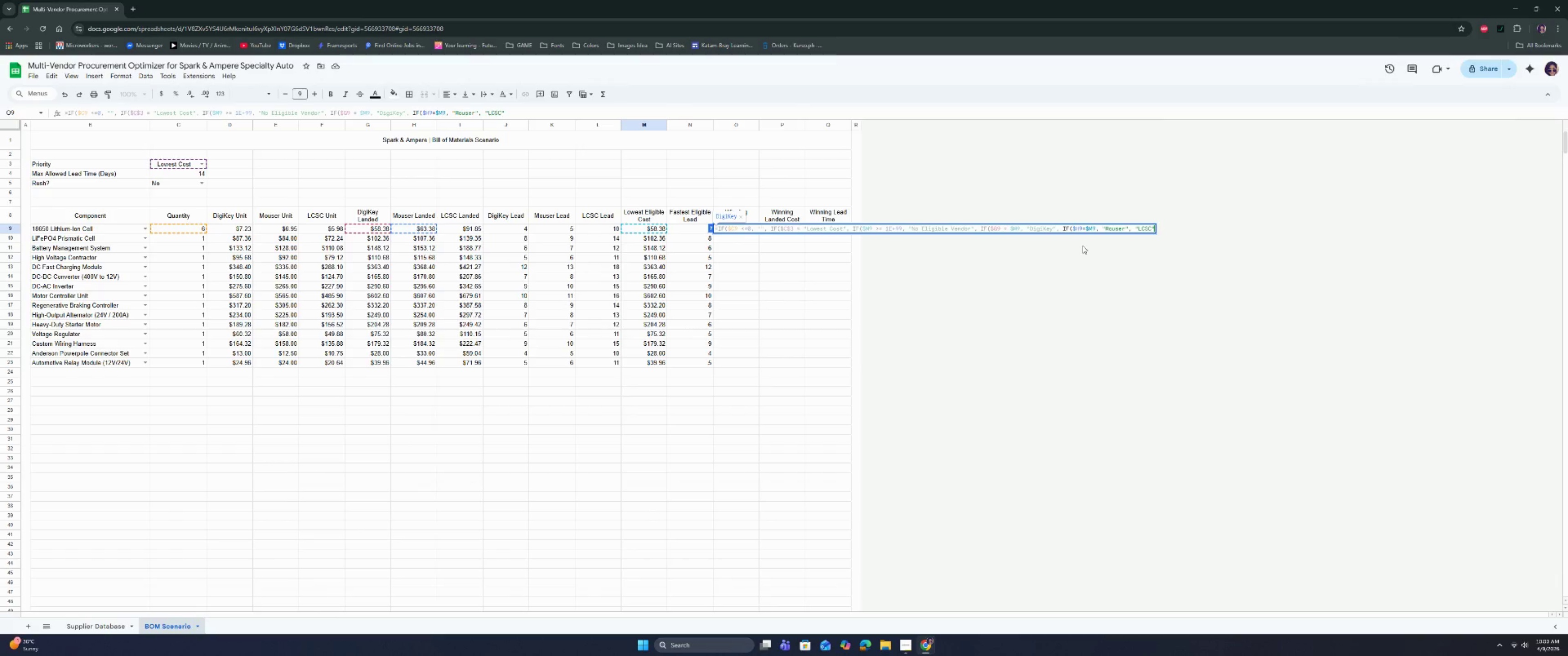 
wait(5.66)
 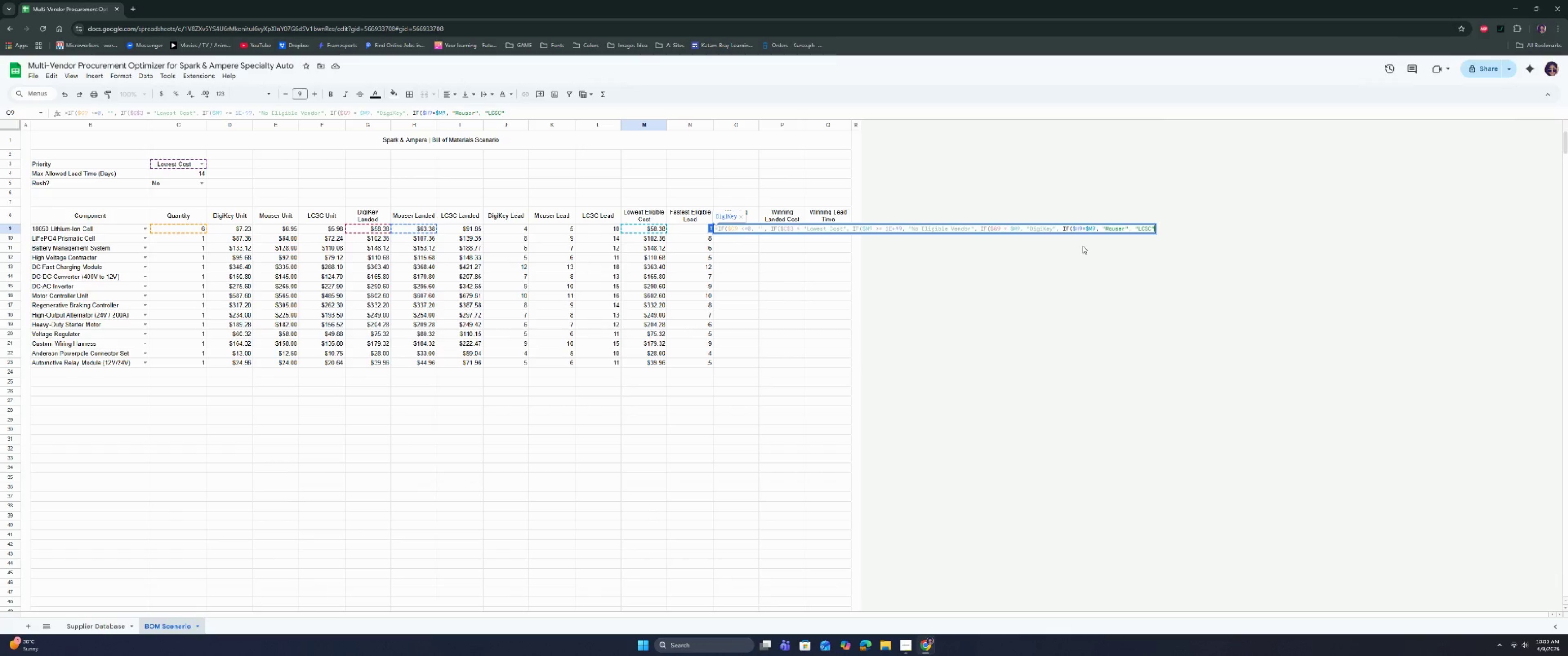 
type())), IF)
 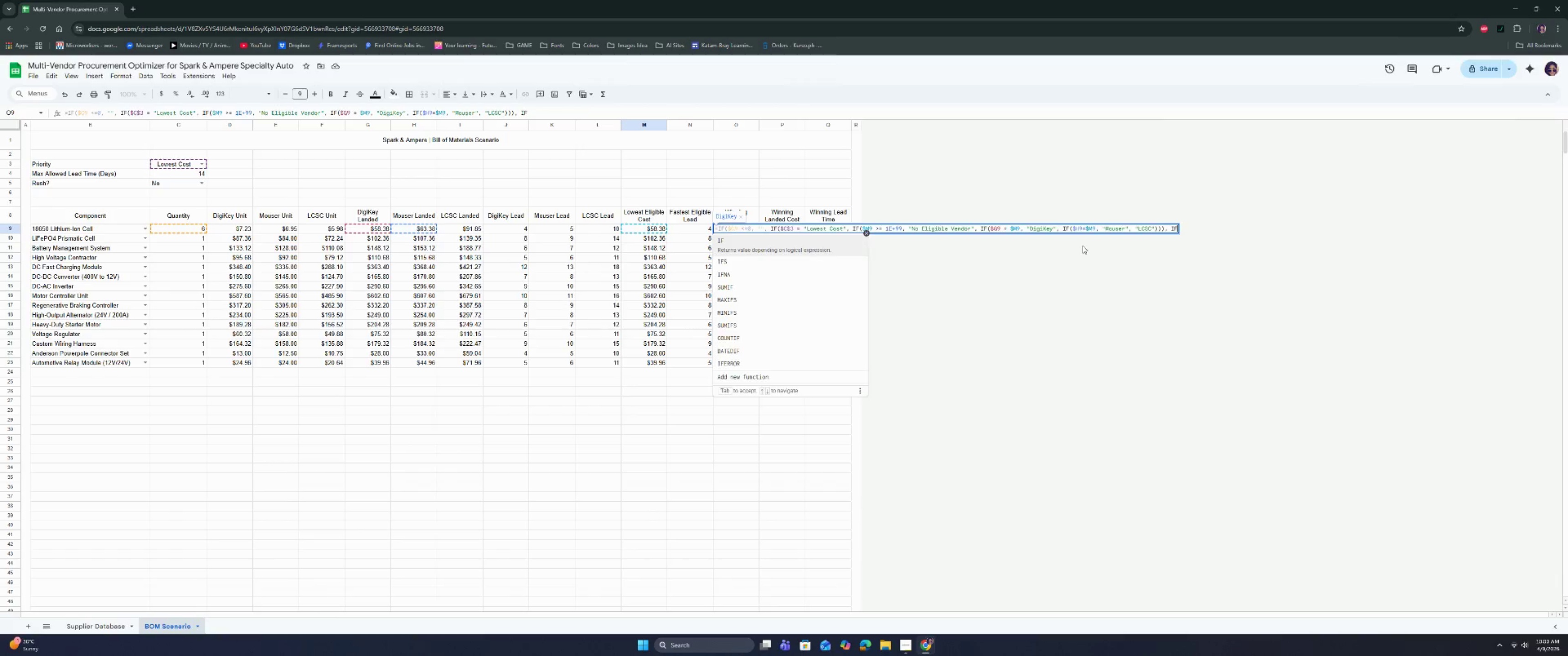 
key(Enter)
 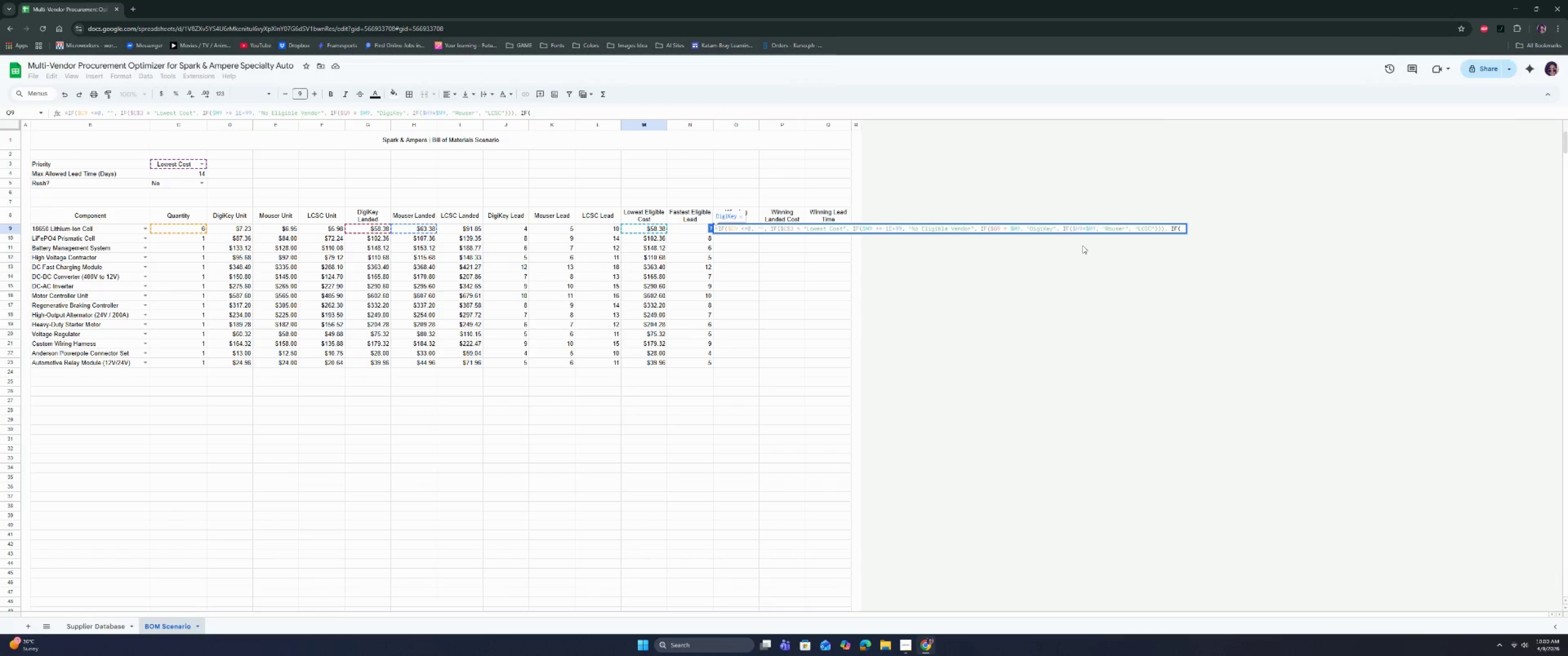 
key(A)
 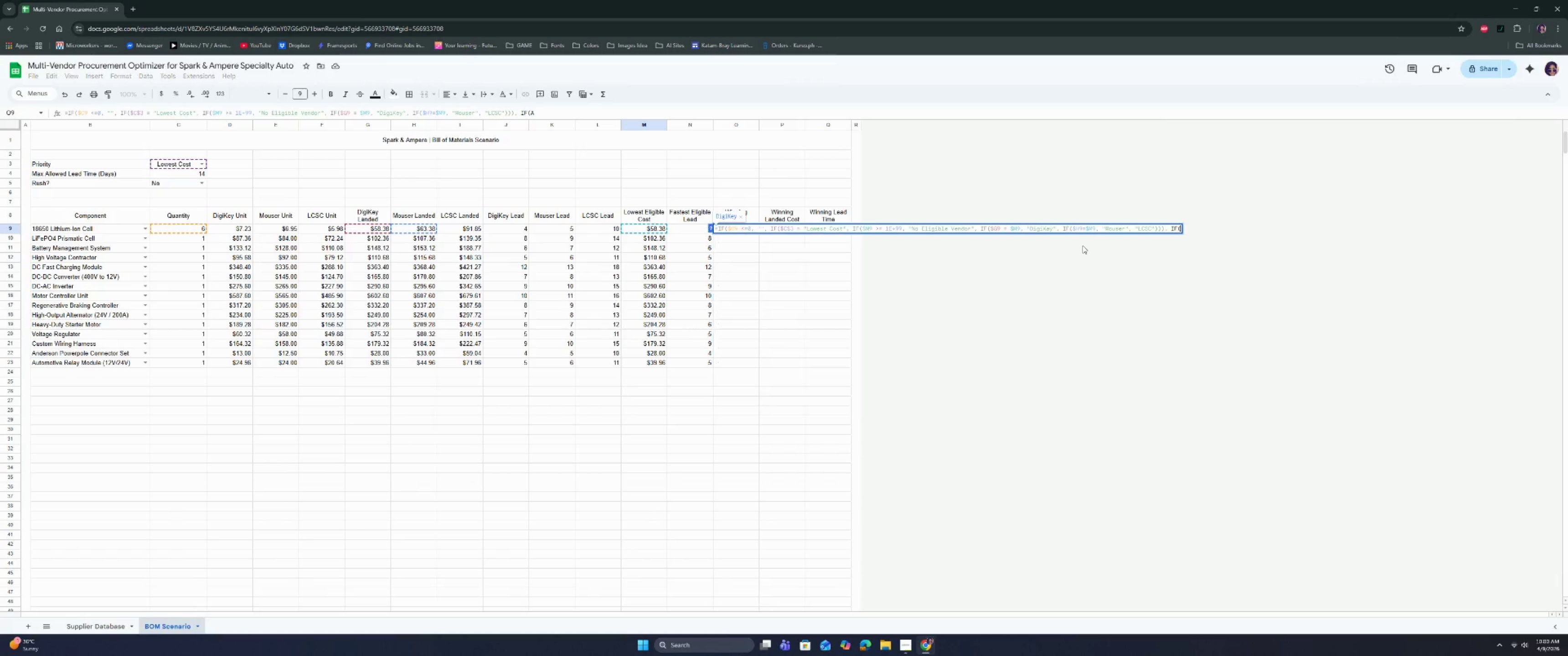 
key(Backspace)
 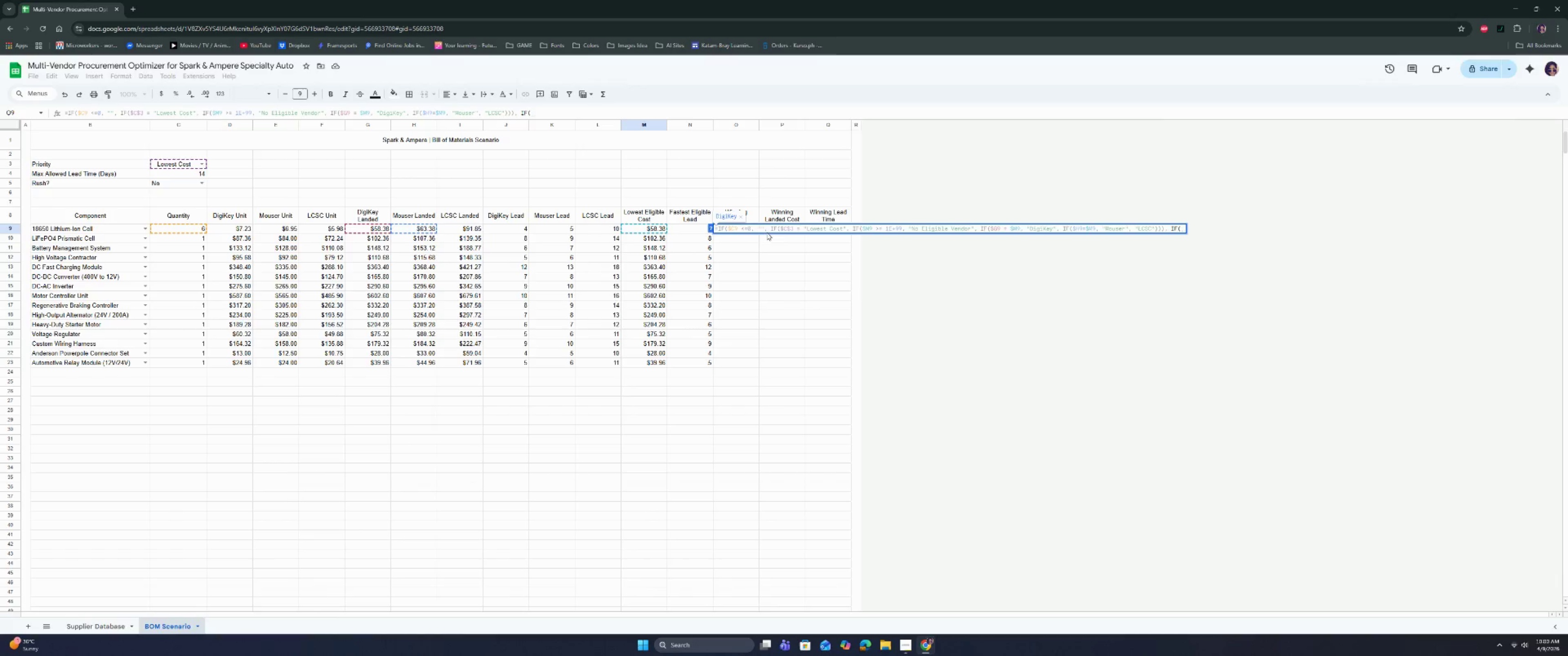 
left_click([694, 231])
 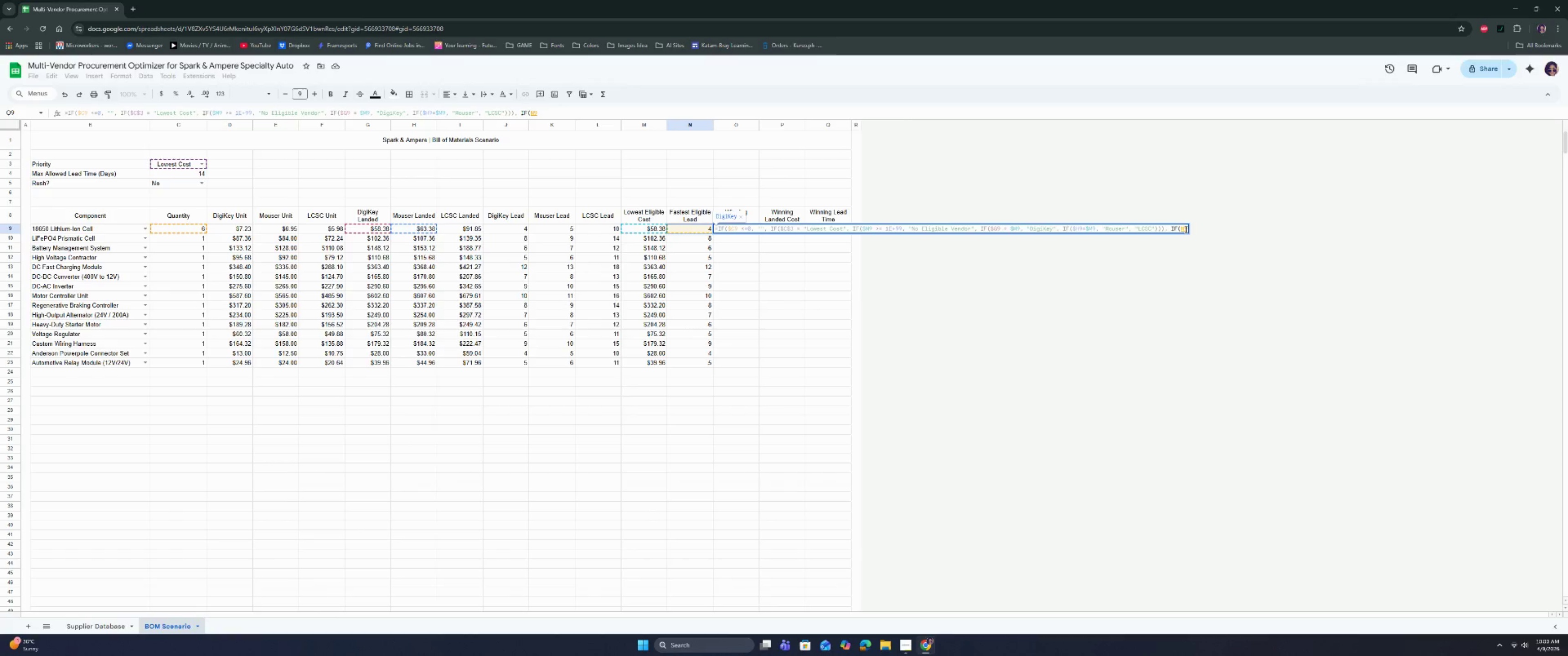 
left_click([1182, 228])
 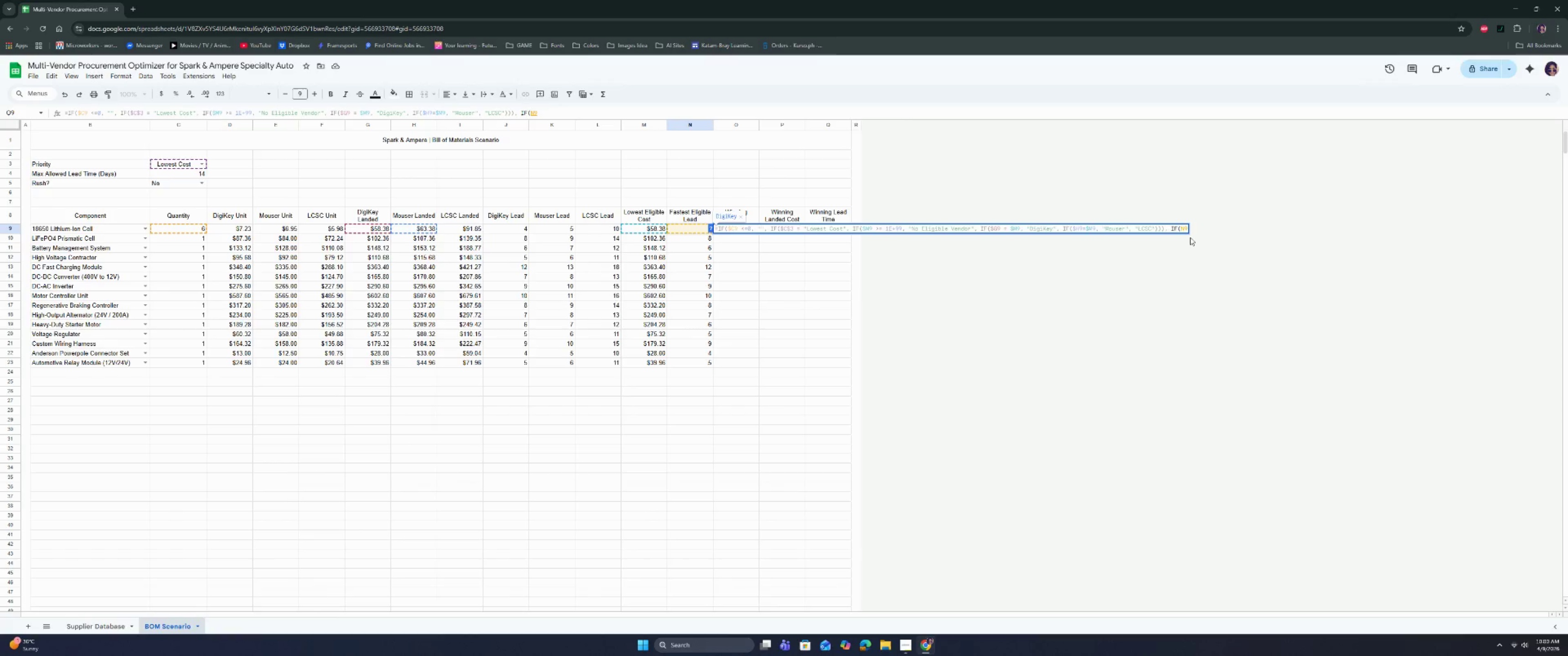 
key(Shift+ShiftRight)
 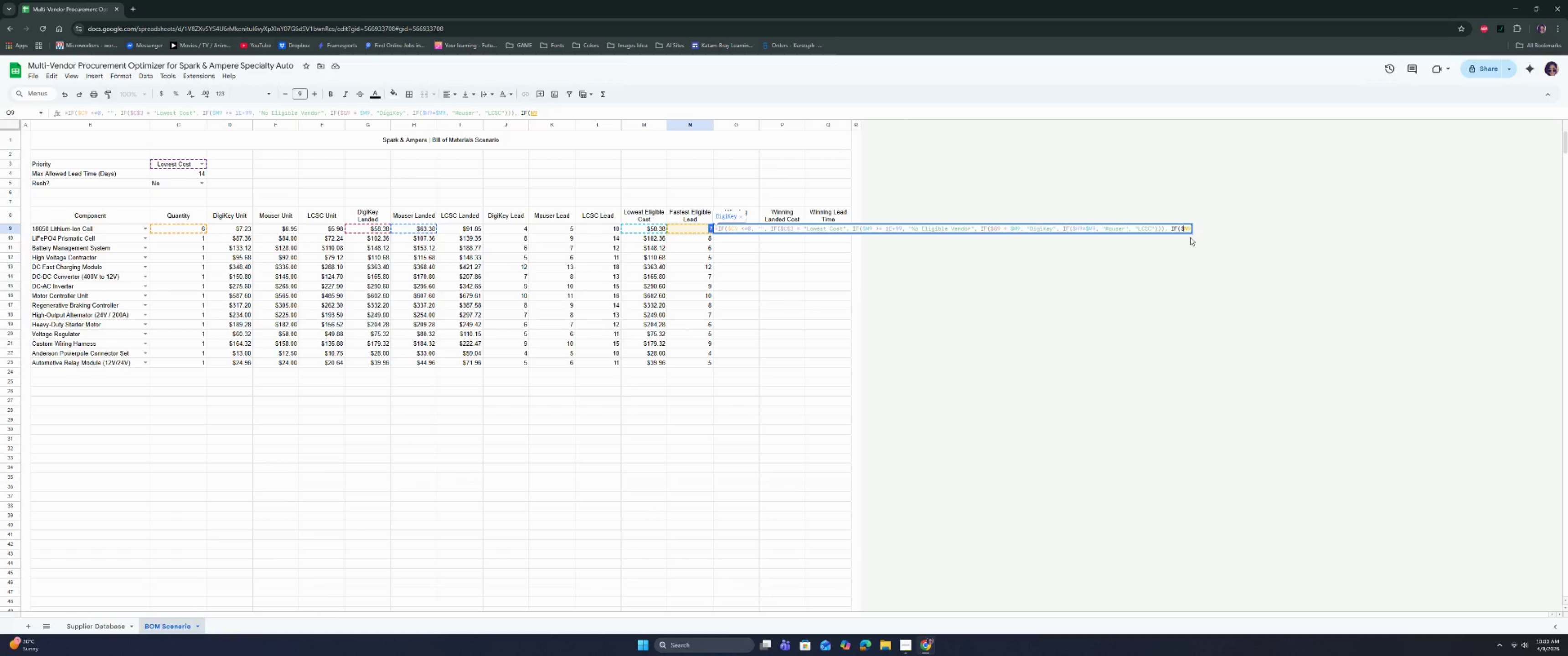 
key(Shift+4)
 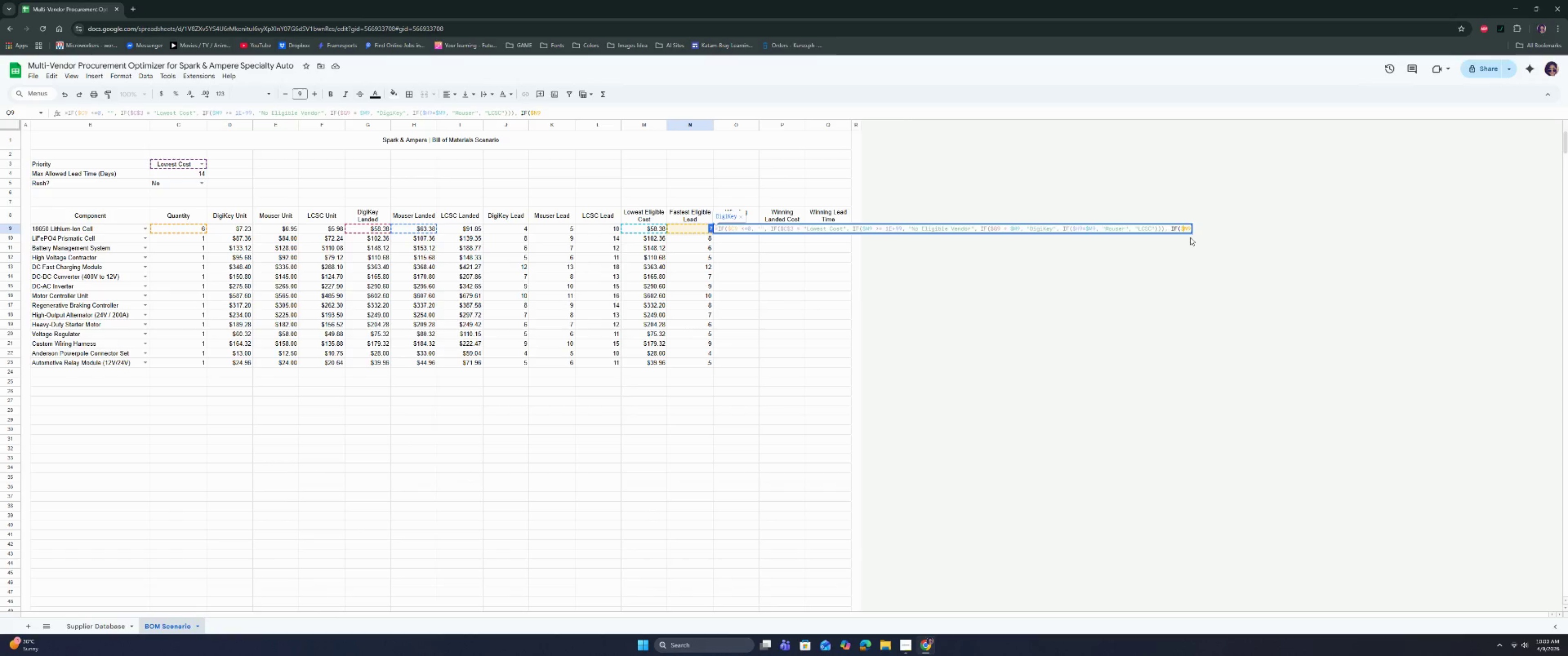 
key(ArrowRight)
 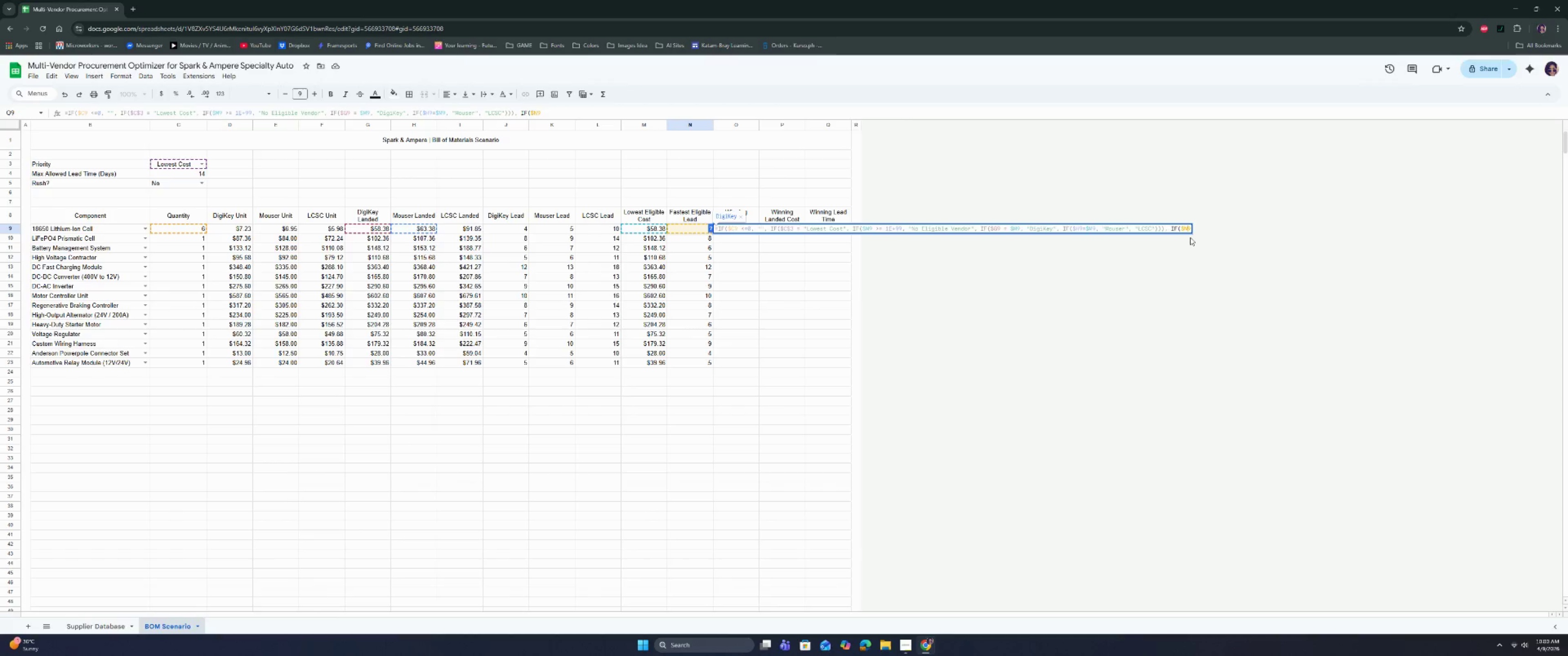 
key(ArrowRight)
 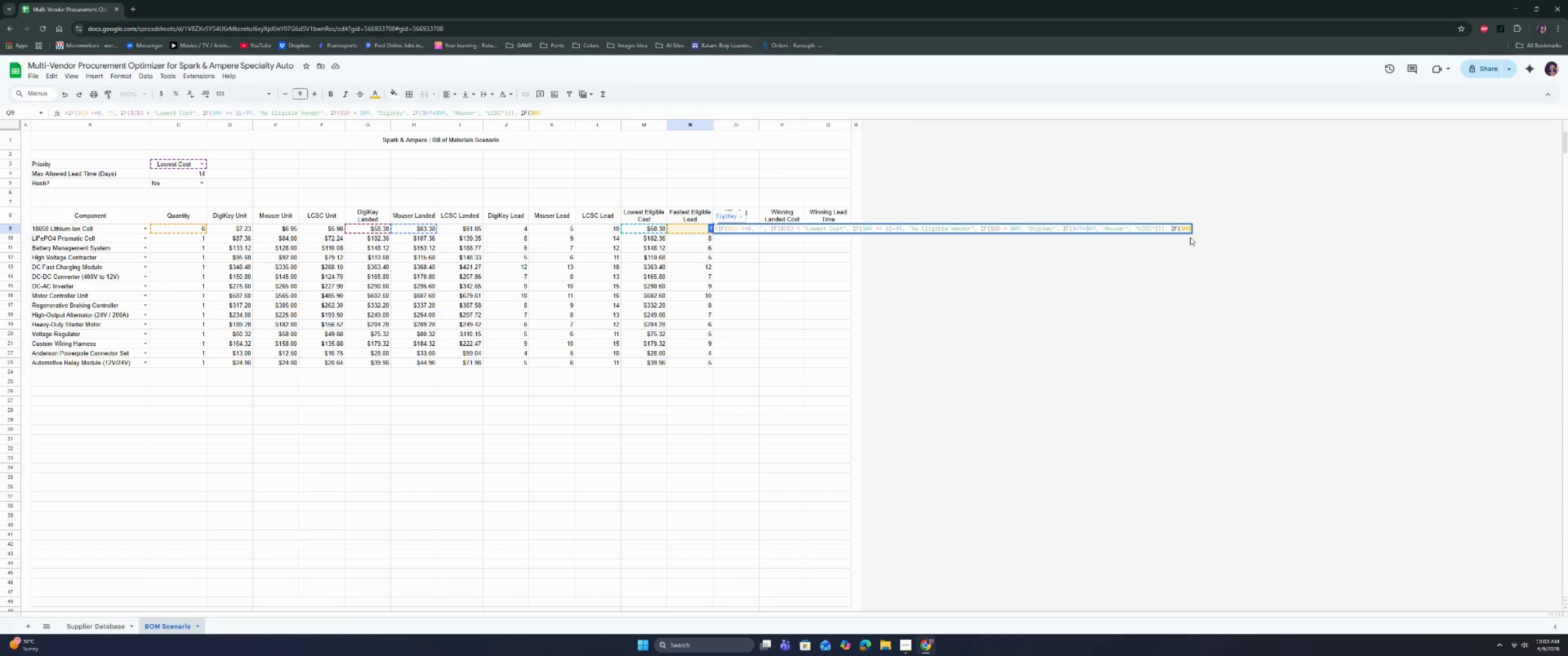 
key(Space)
 